 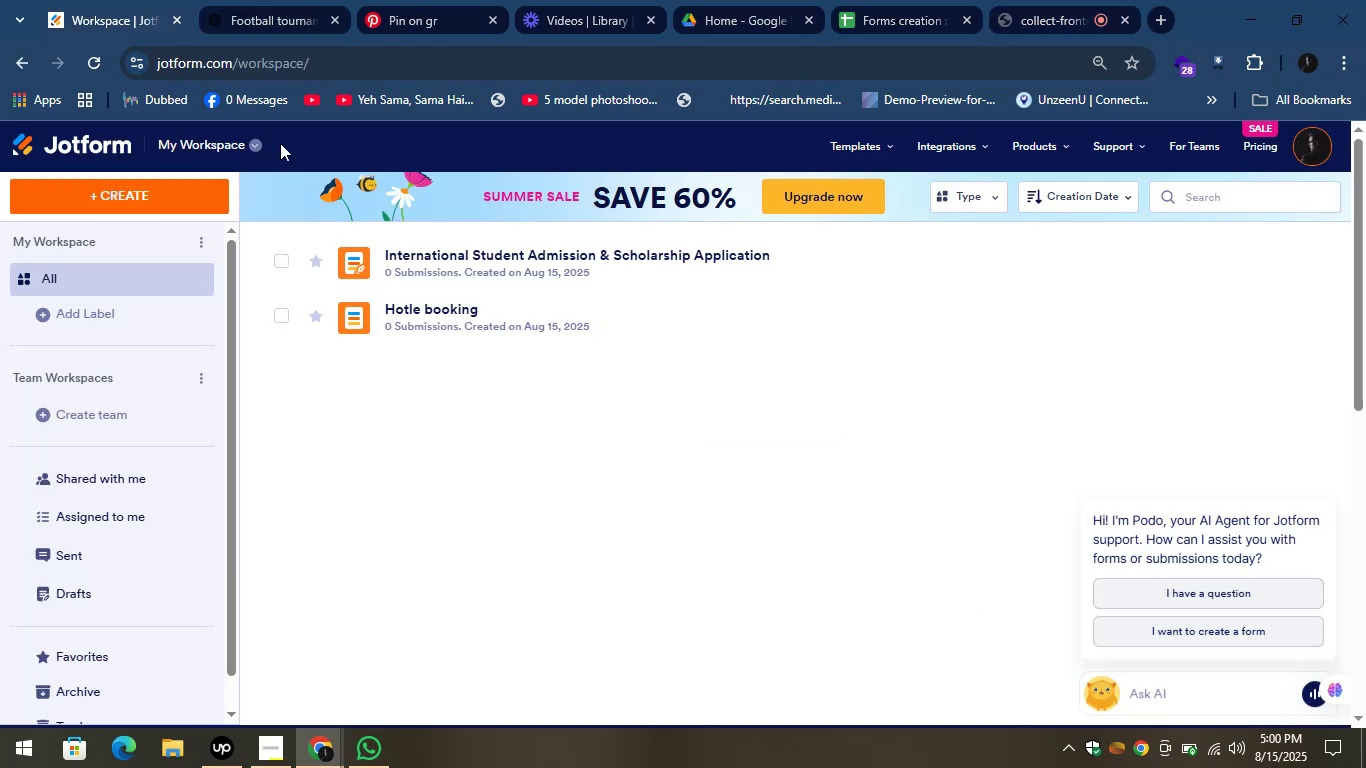 
left_click([109, 190])
 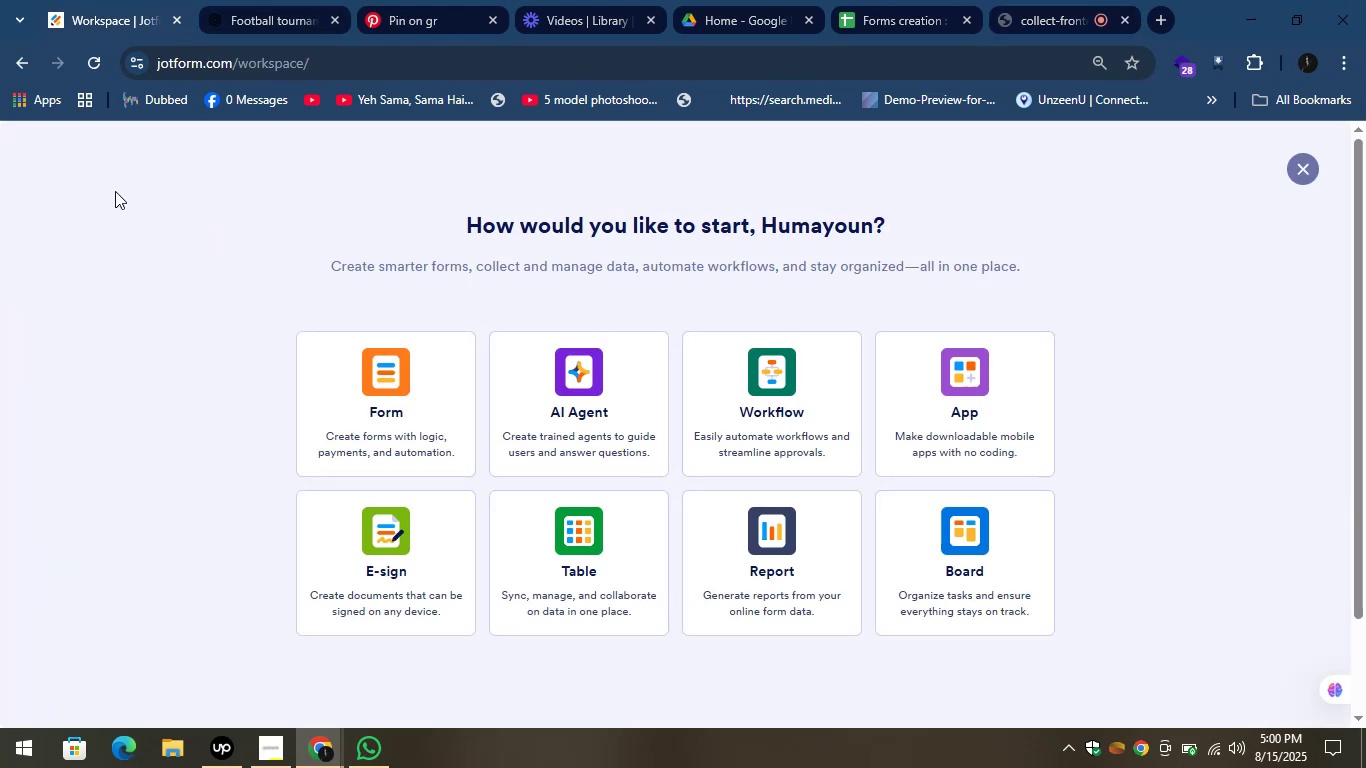 
wait(10.73)
 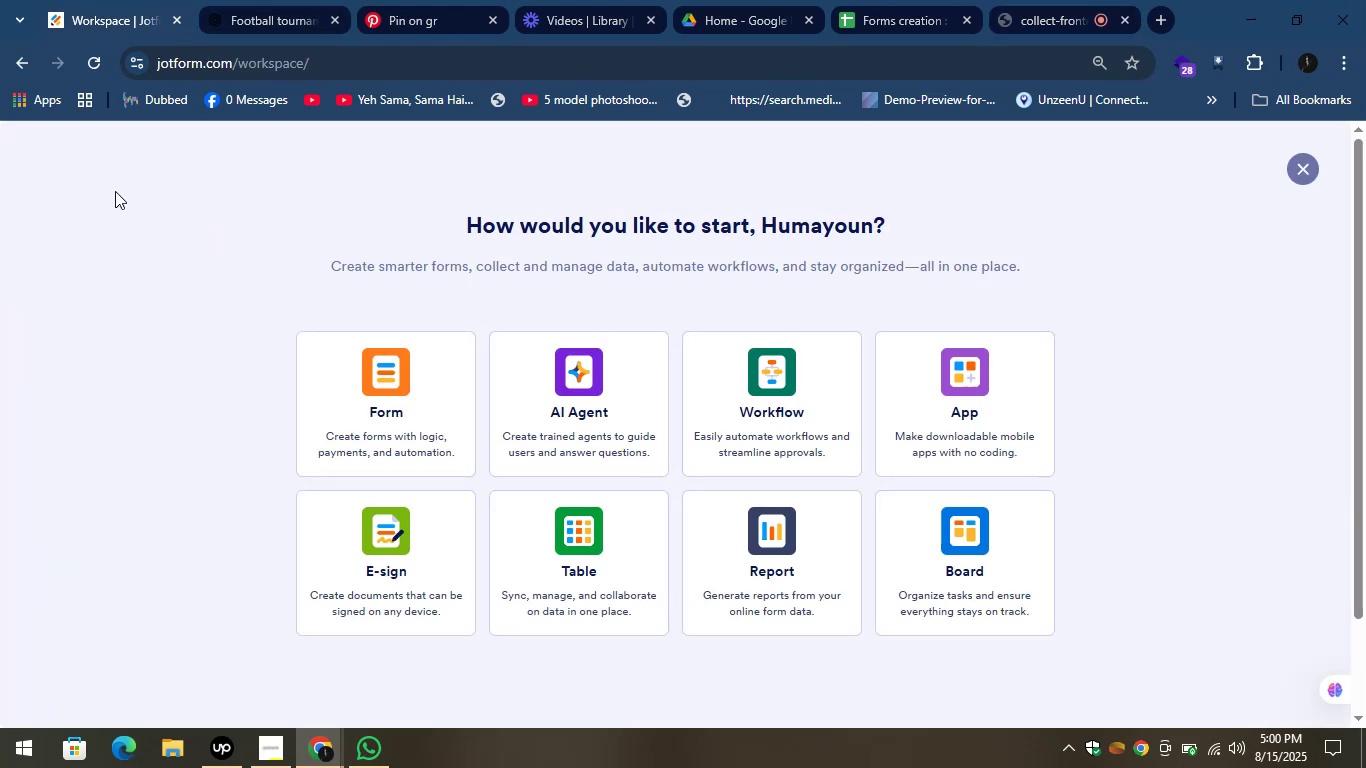 
left_click([356, 386])
 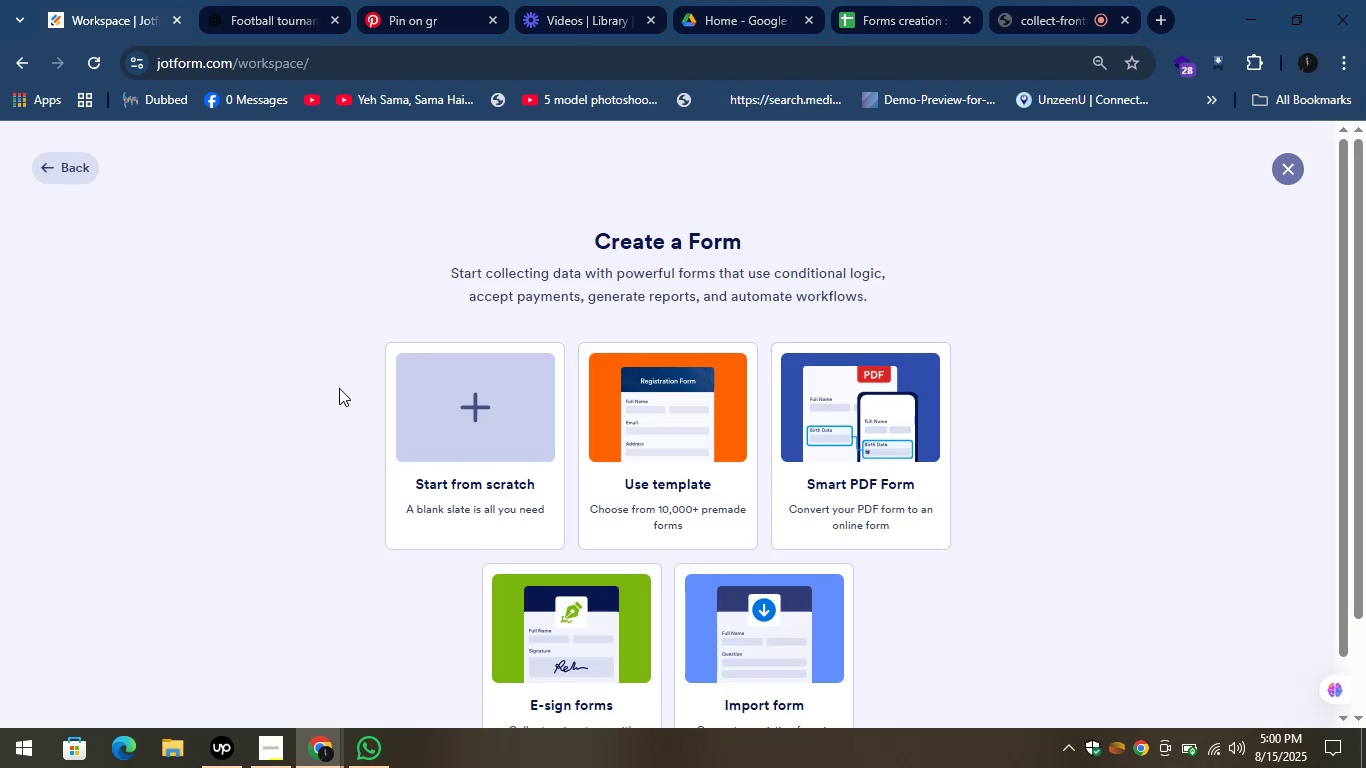 
wait(5.6)
 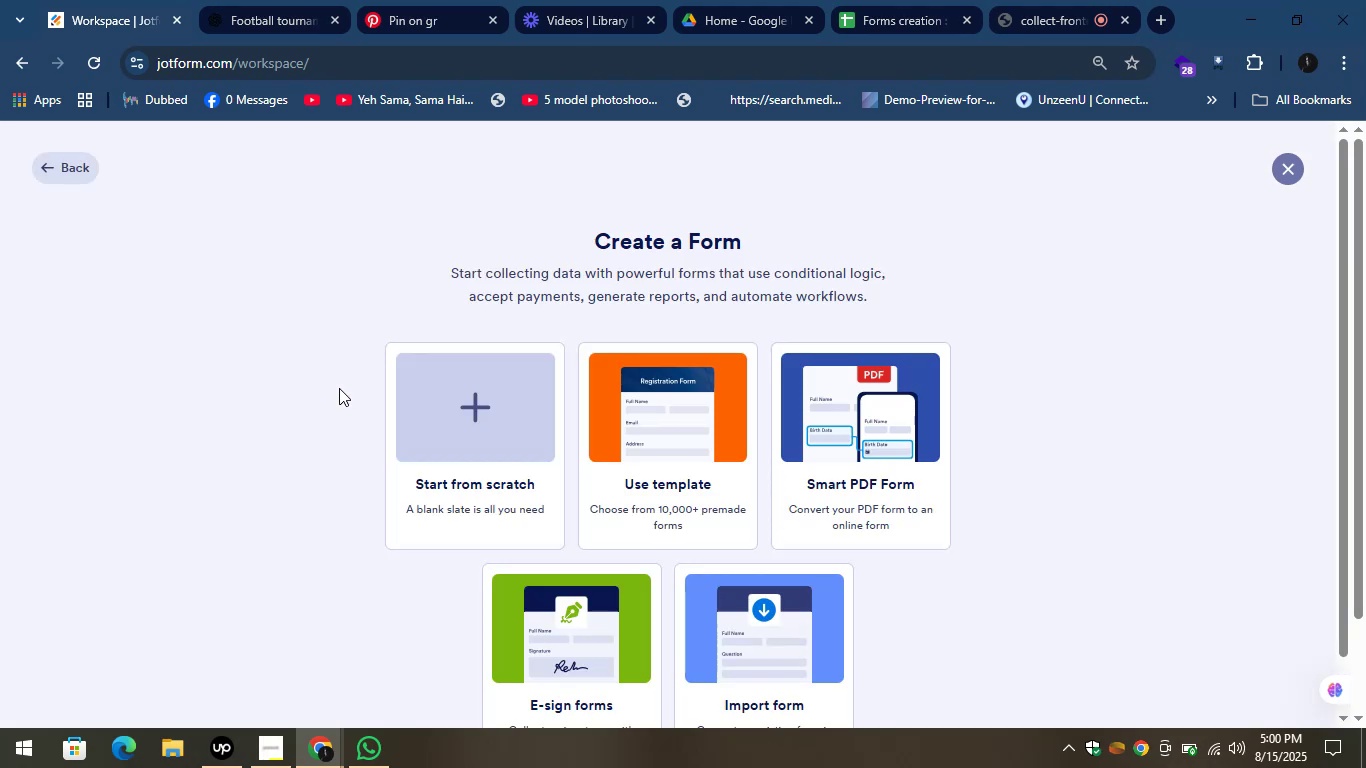 
scroll: coordinate [494, 423], scroll_direction: down, amount: 2.0
 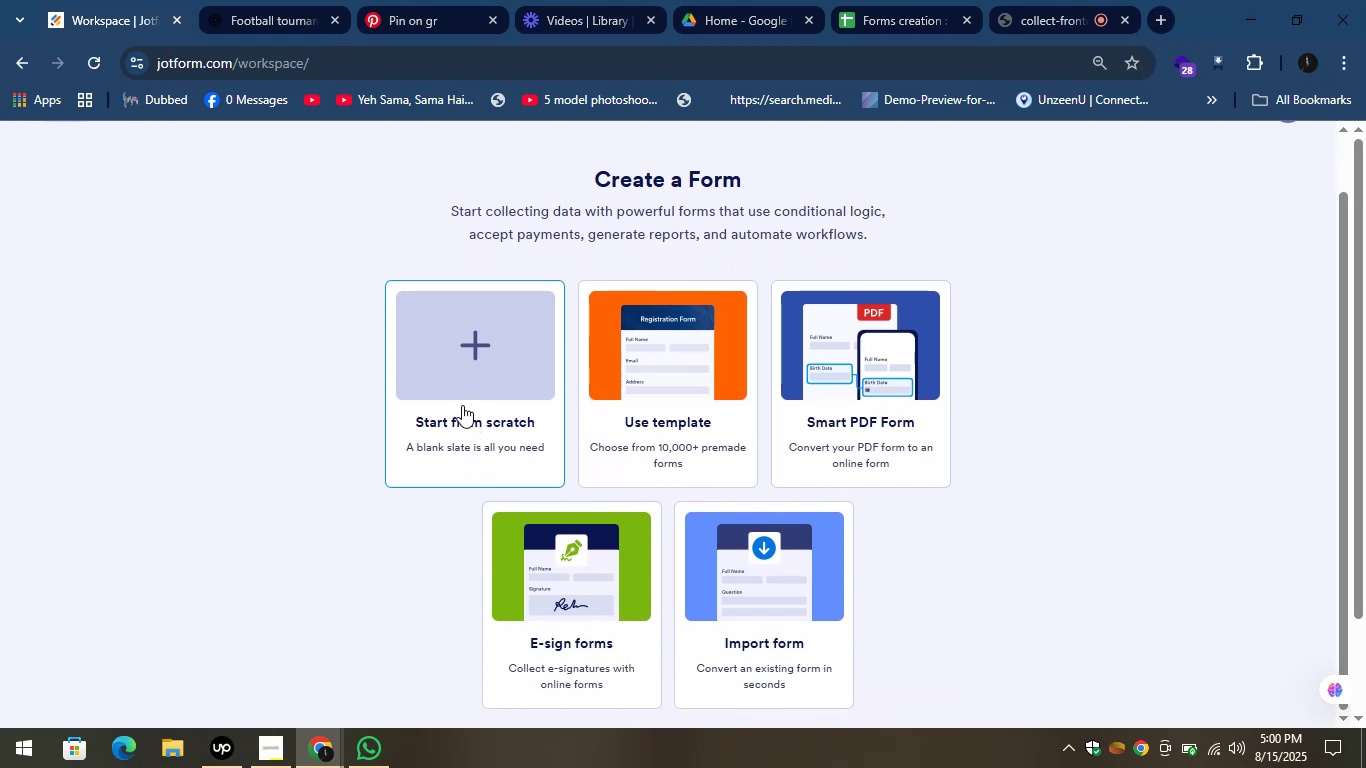 
wait(7.83)
 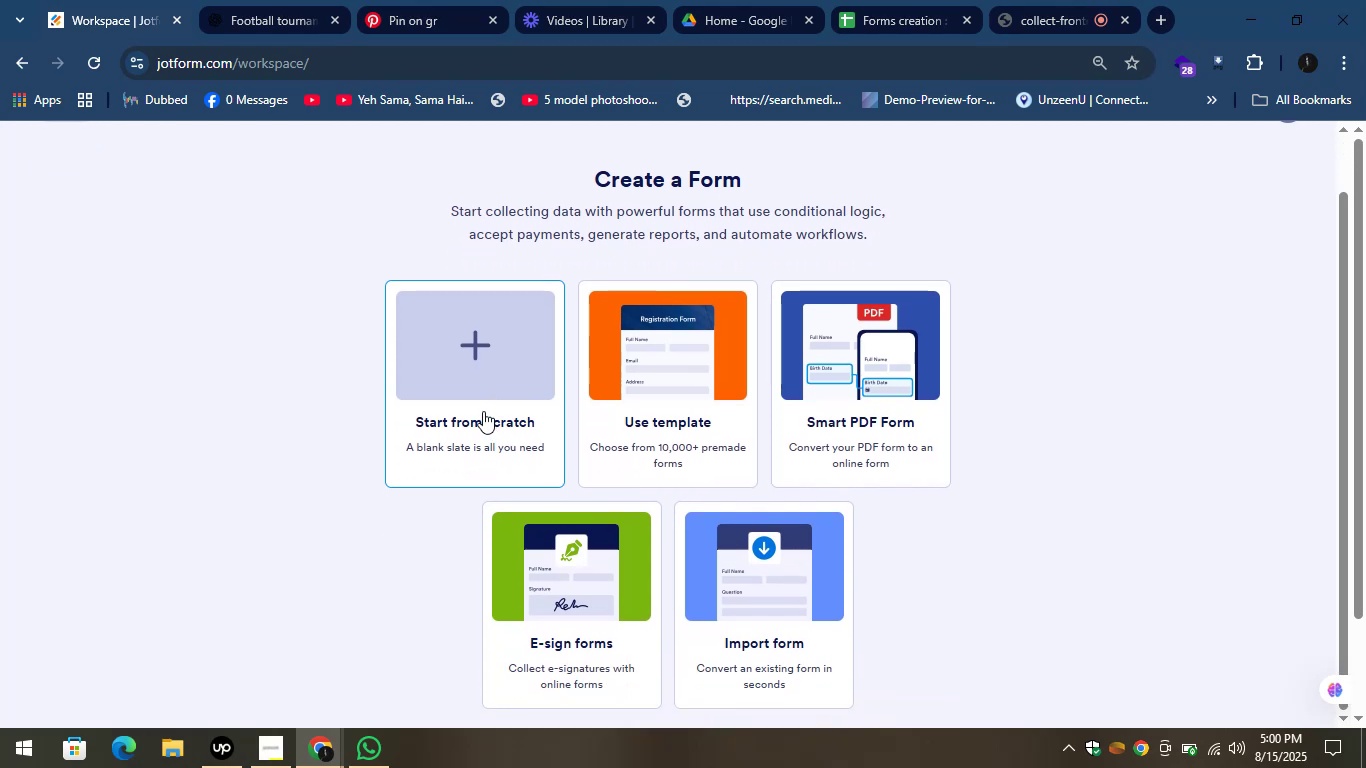 
left_click([458, 400])
 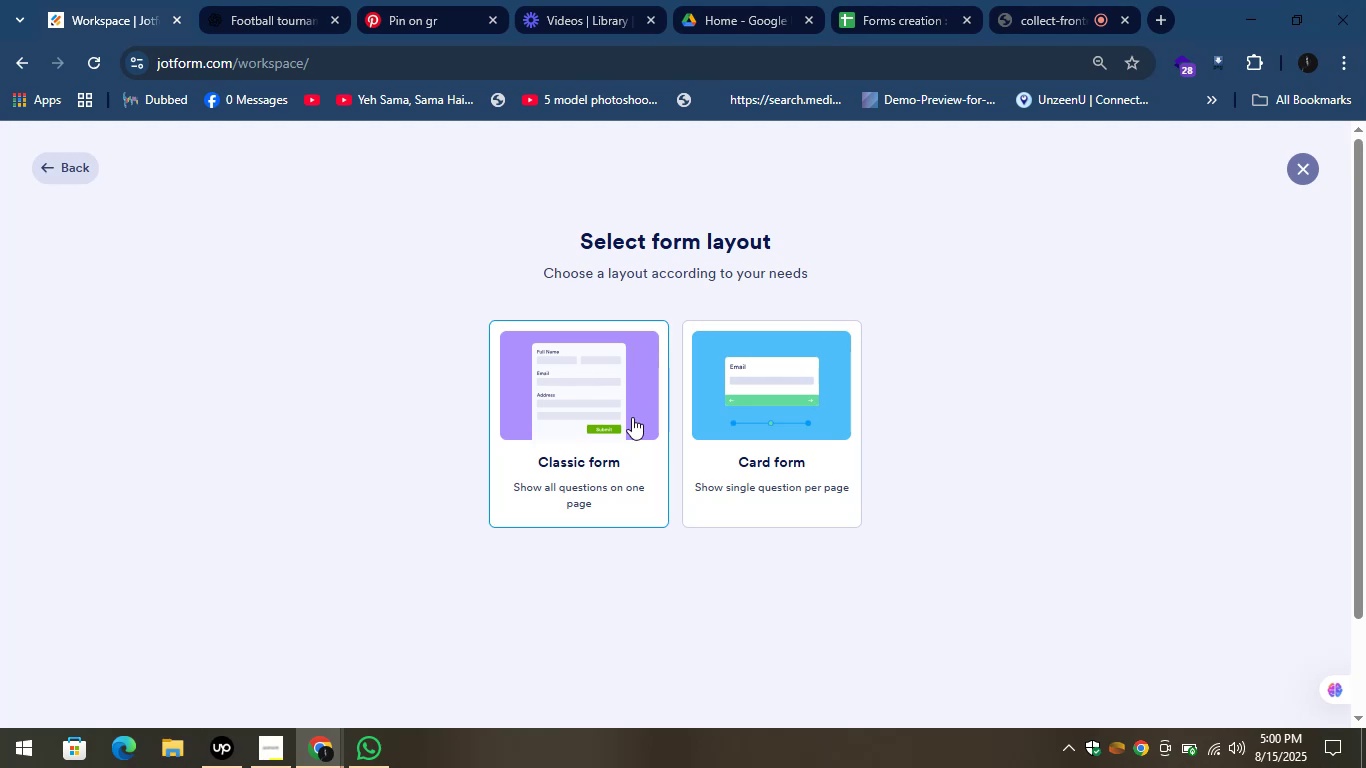 
wait(6.08)
 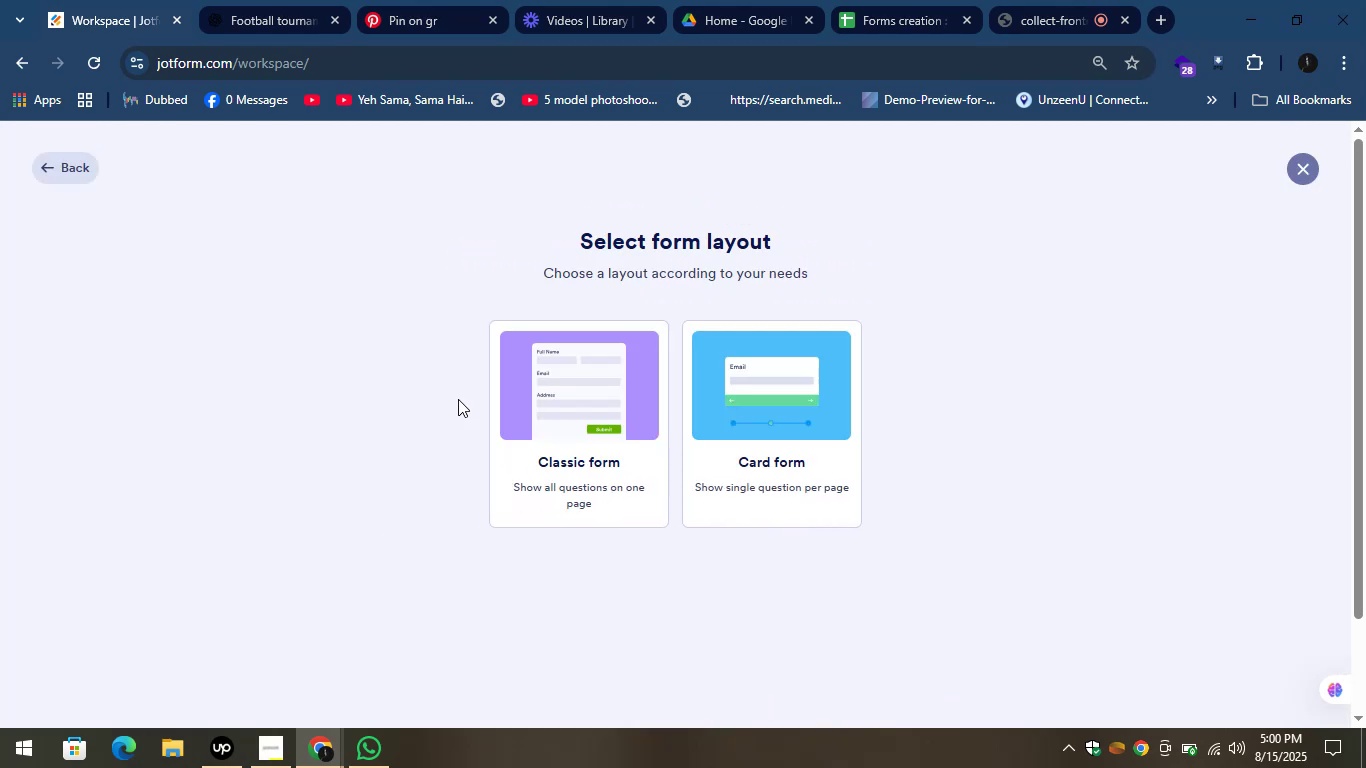 
left_click([603, 418])
 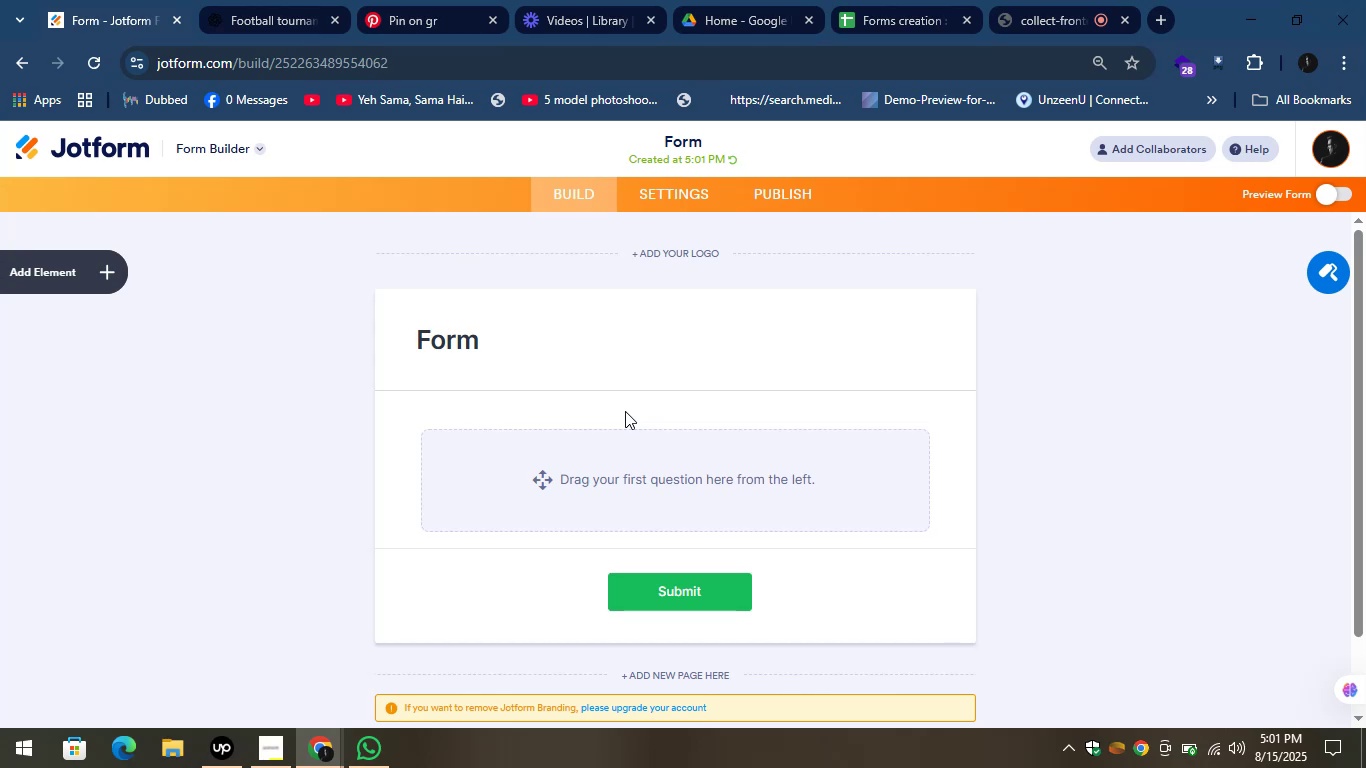 
wait(40.66)
 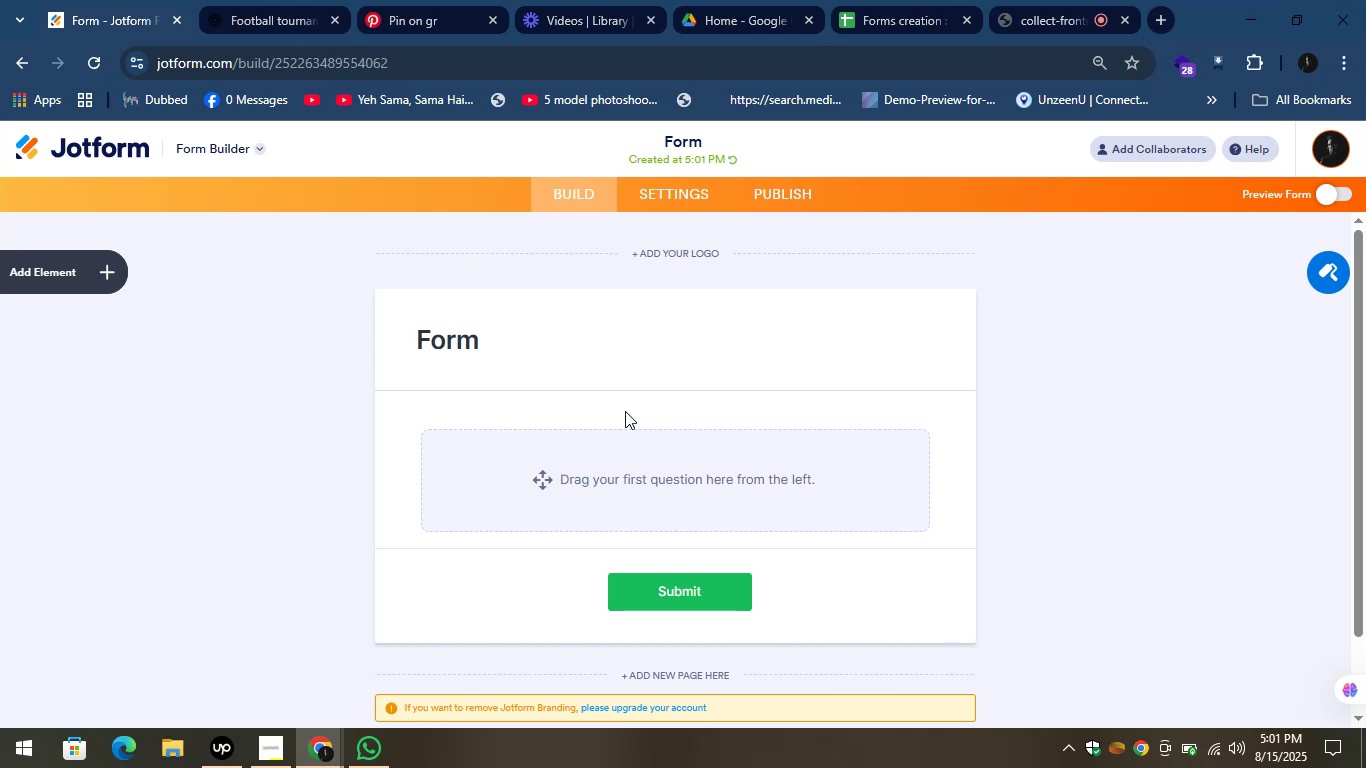 
left_click([285, 0])
 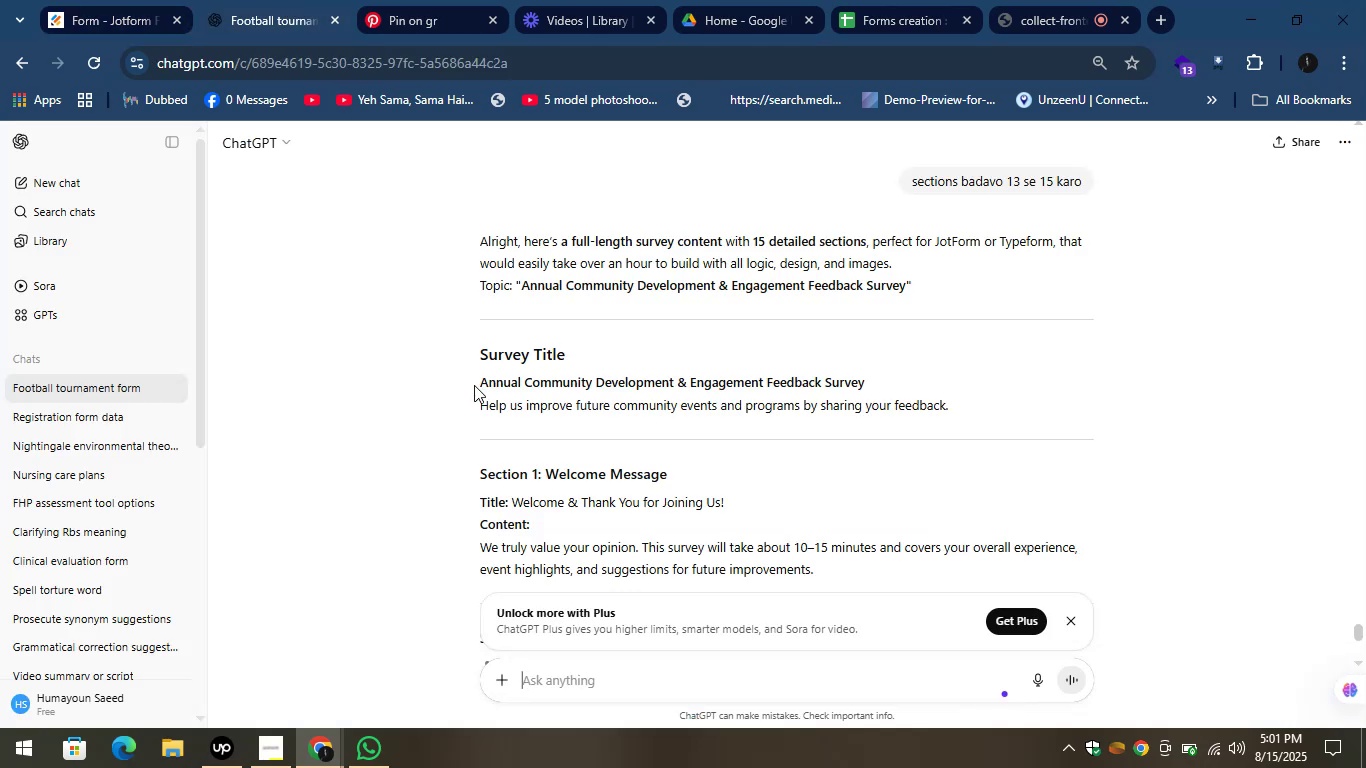 
left_click_drag(start_coordinate=[470, 386], to_coordinate=[865, 379])
 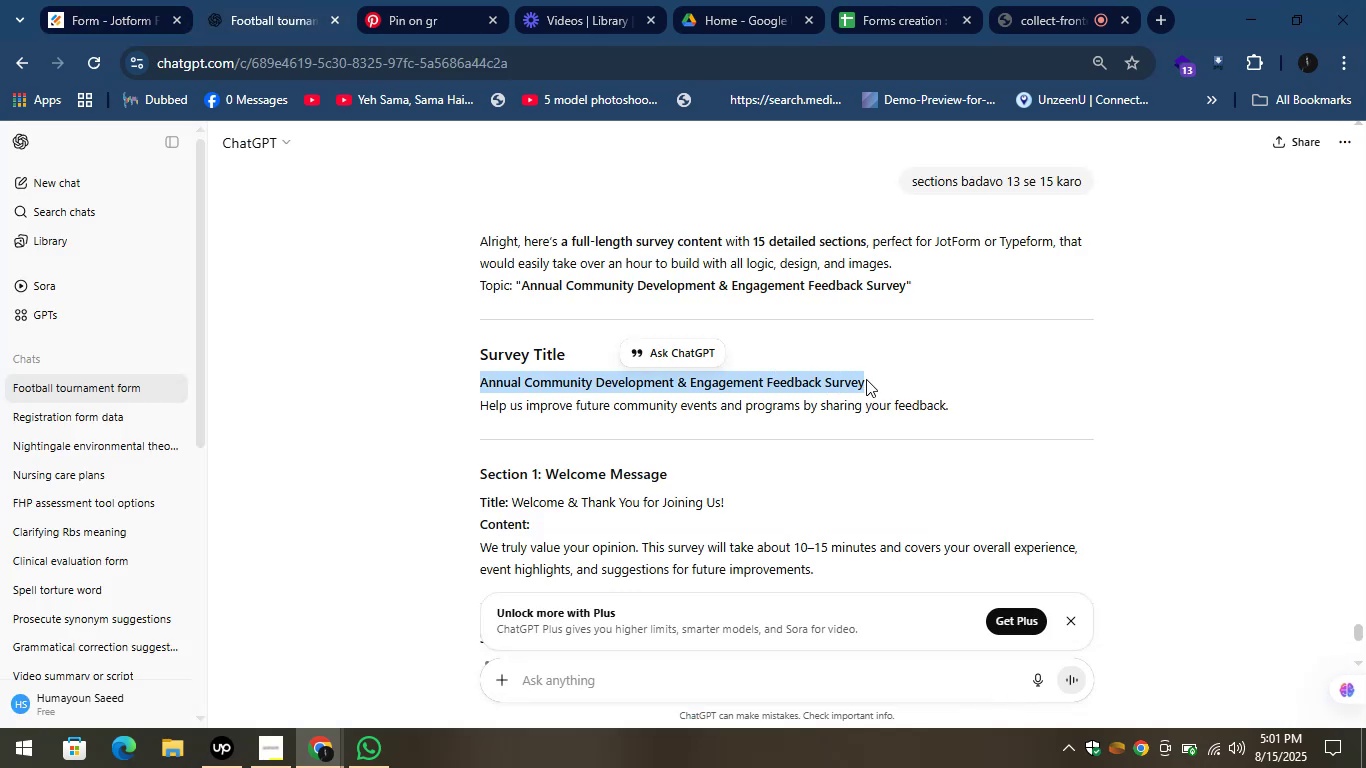 
key(Control+C)
 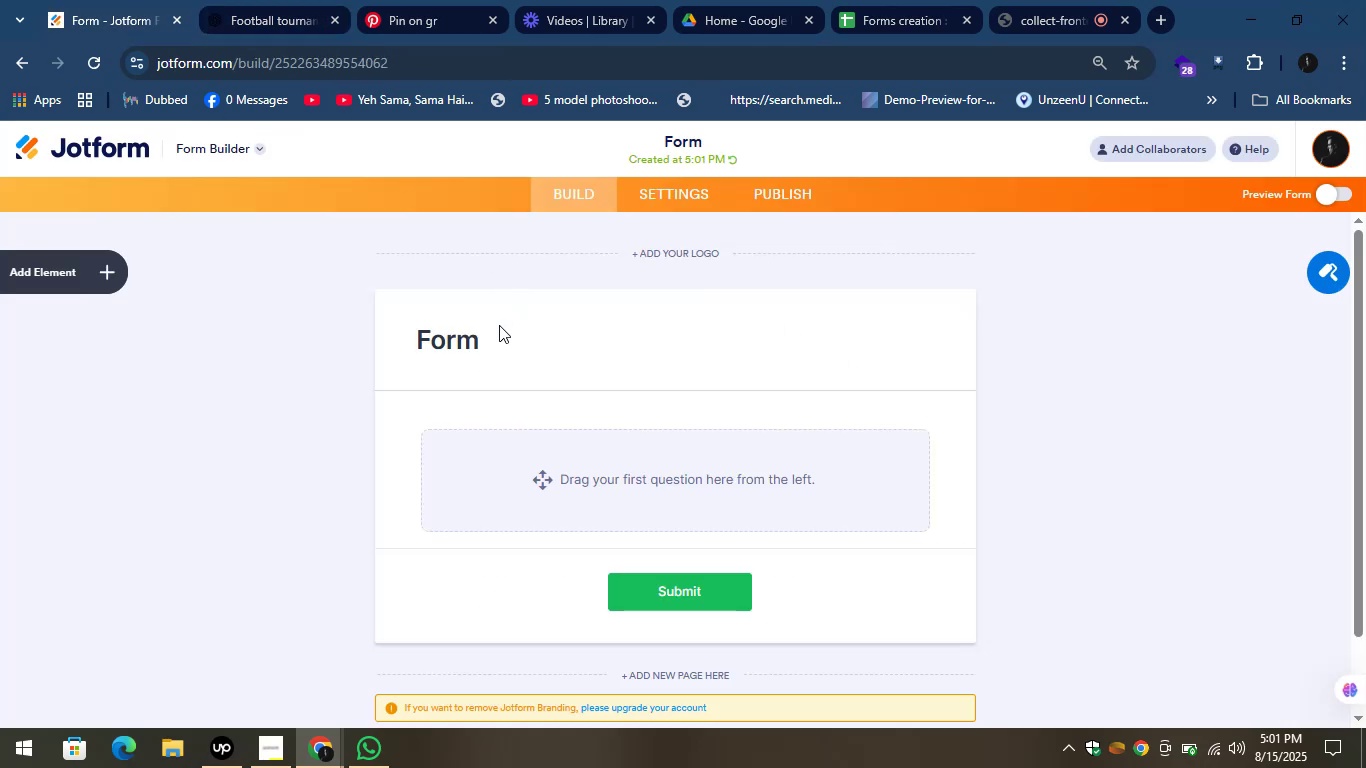 
left_click([465, 347])
 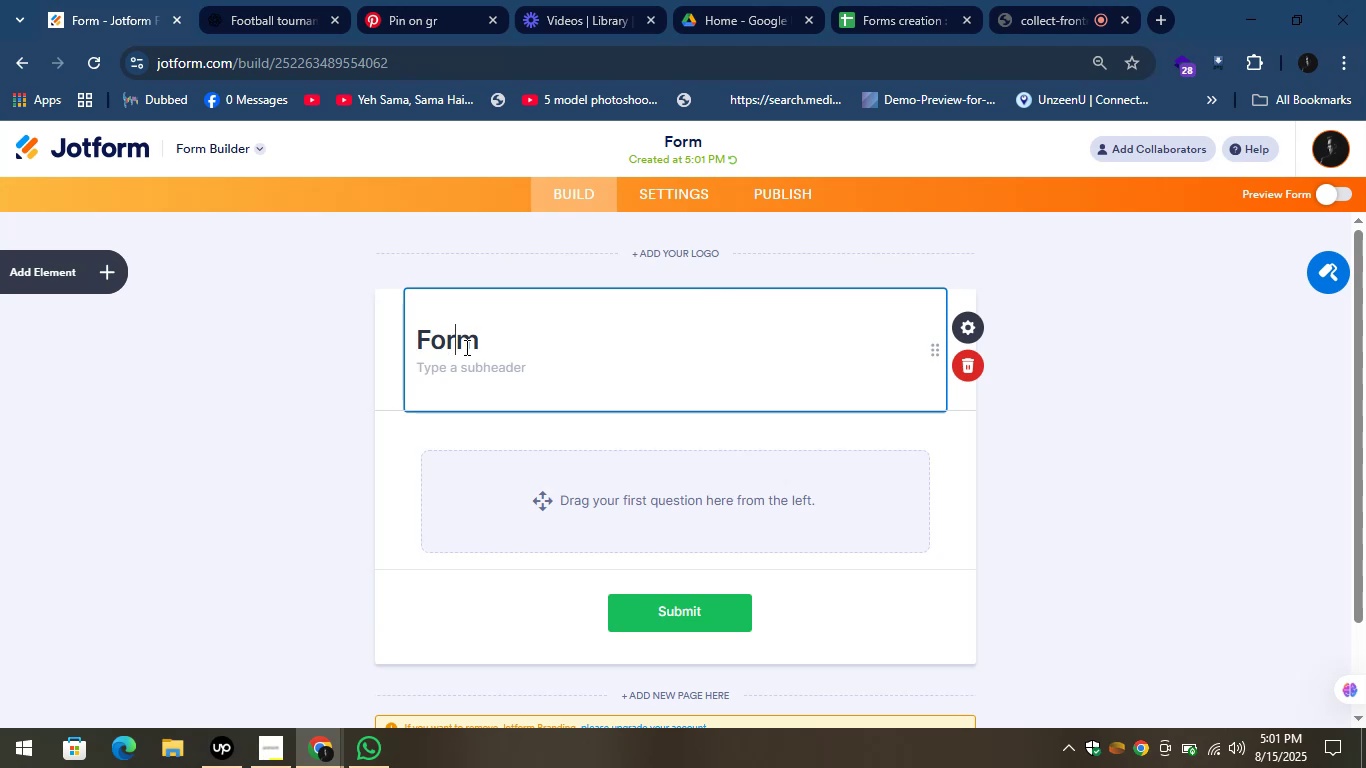 
key(Control+A)
 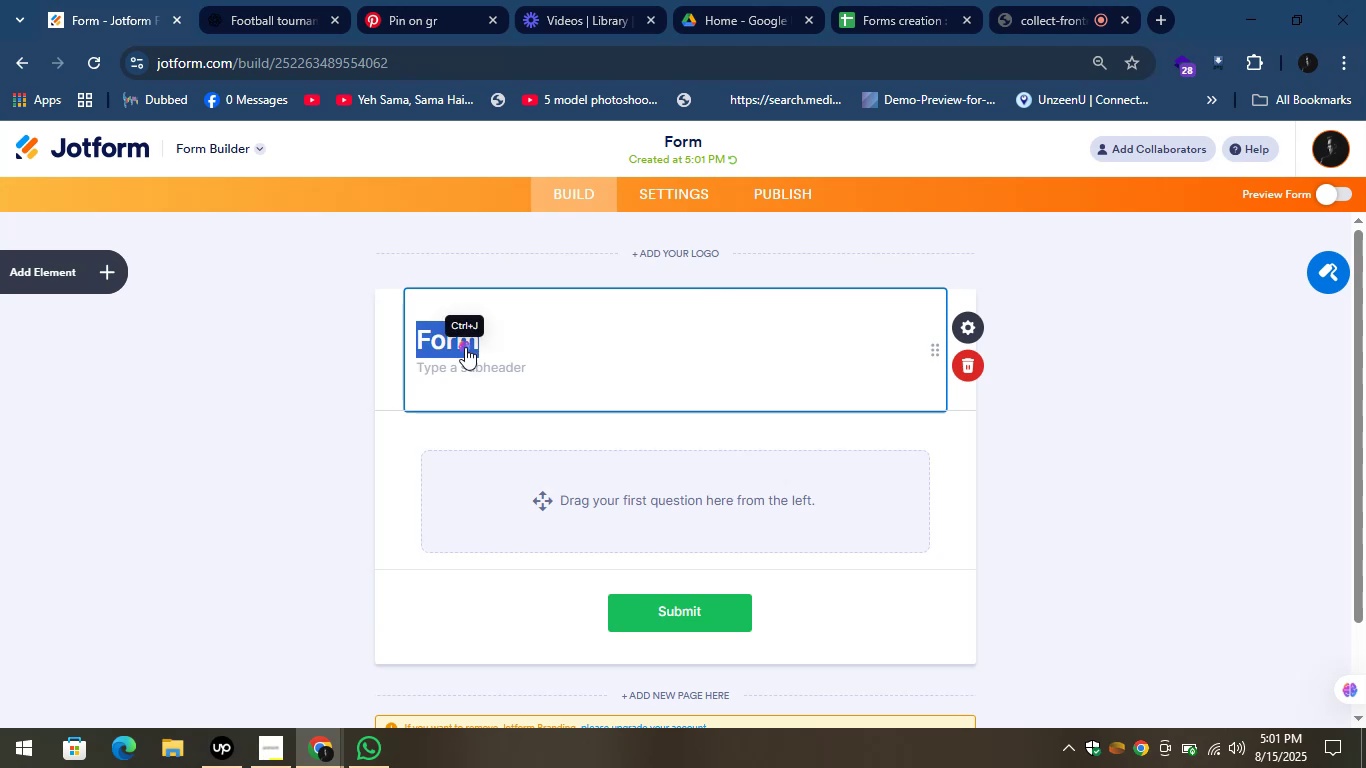 
key(Control+V)
 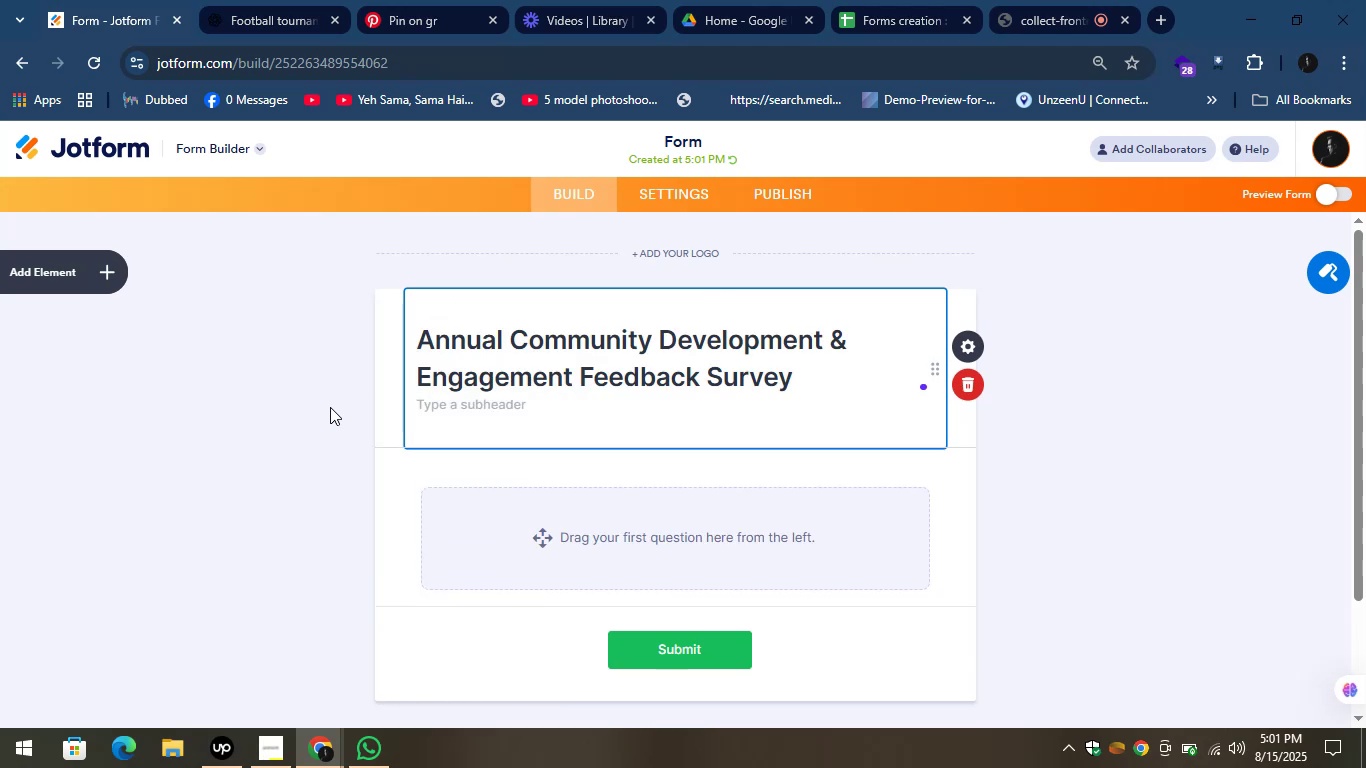 
left_click([328, 407])
 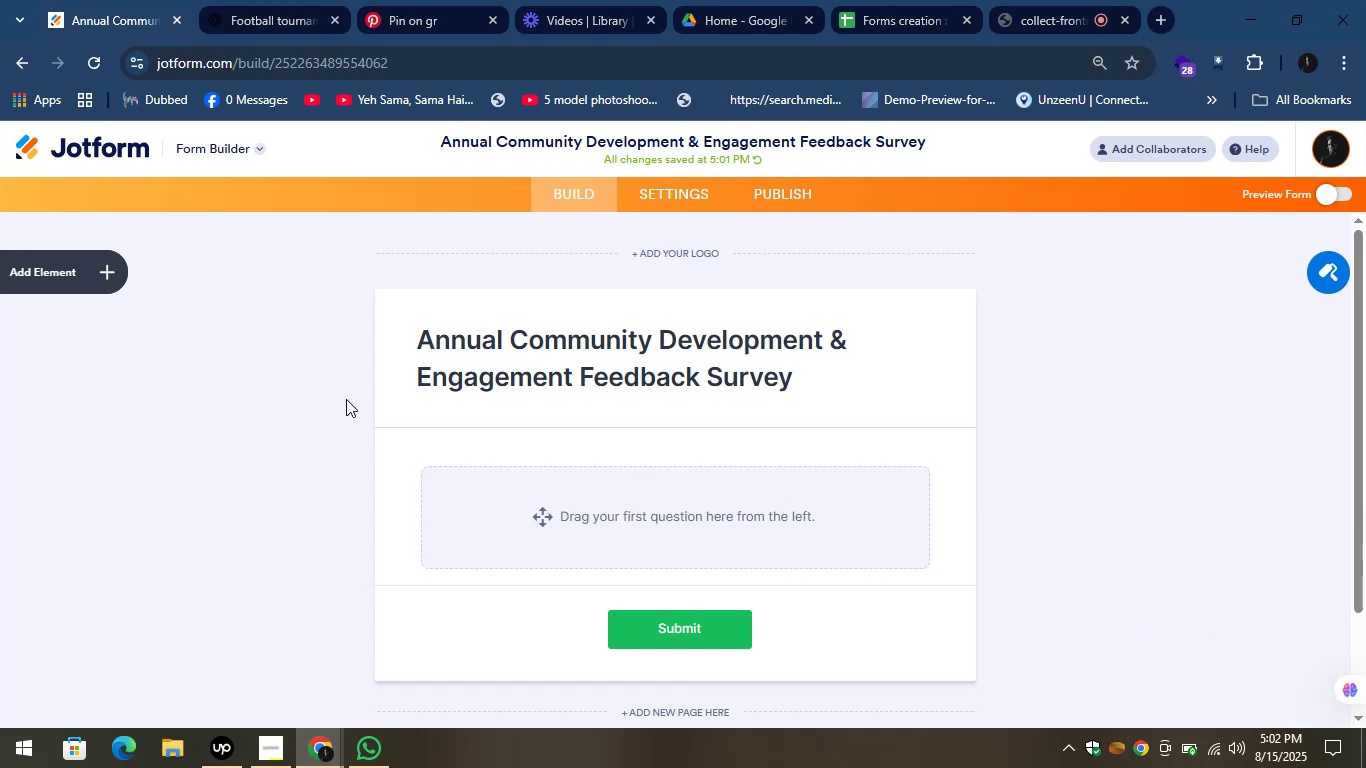 
wait(38.48)
 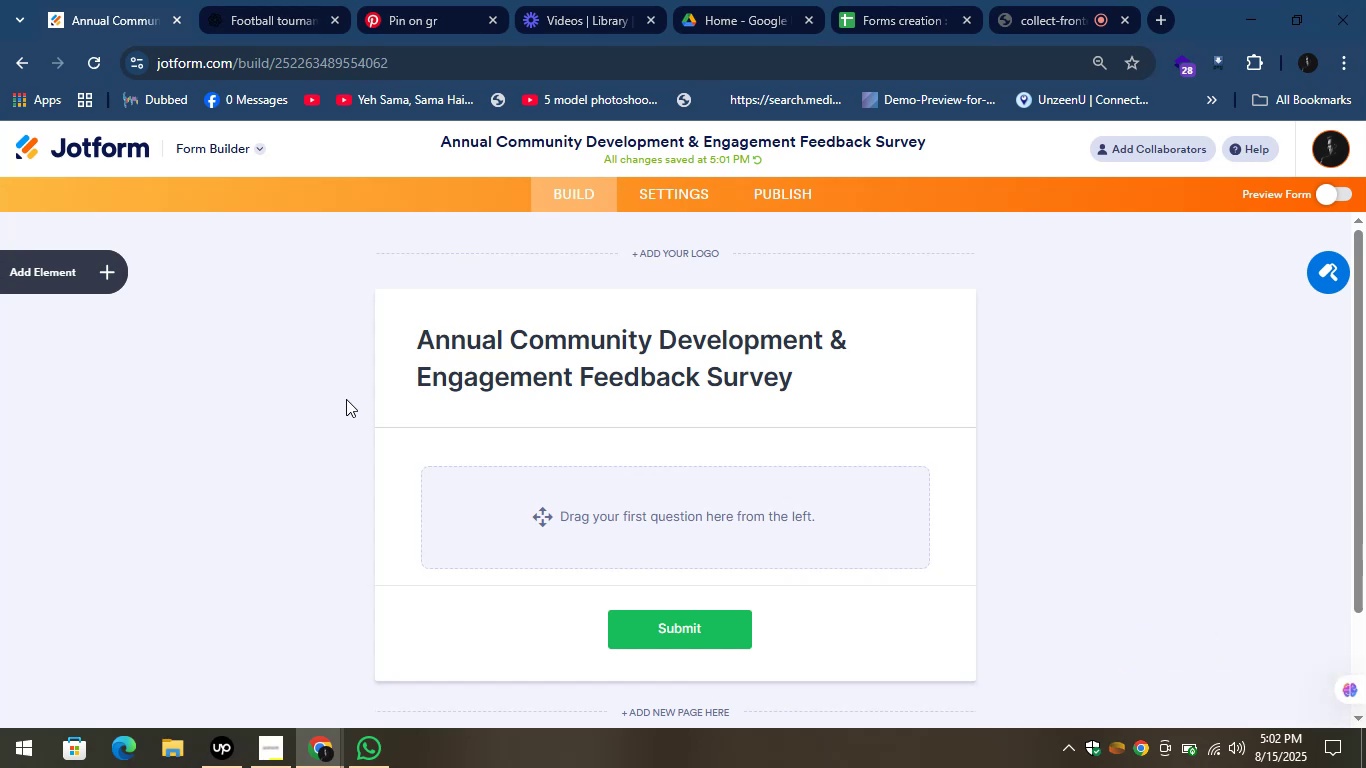 
left_click([909, 1])
 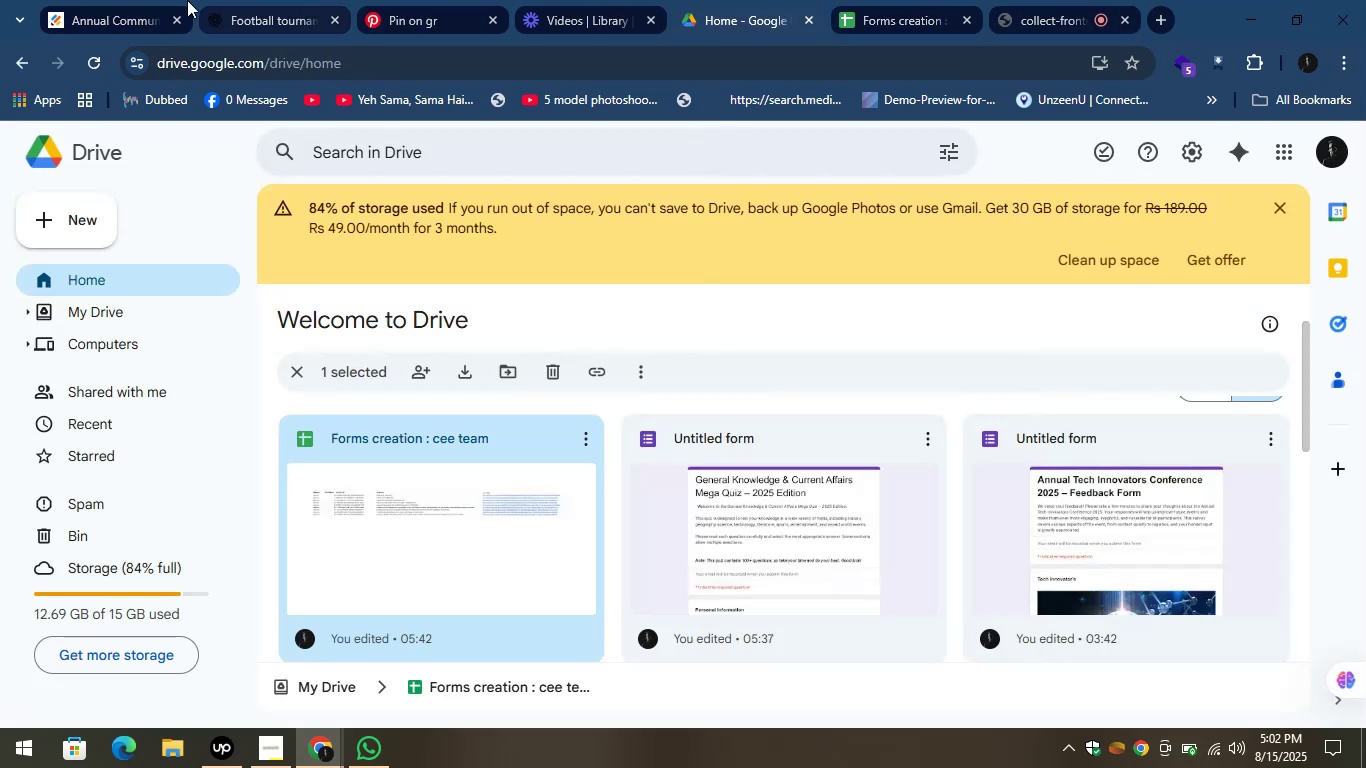 
left_click([104, 0])
 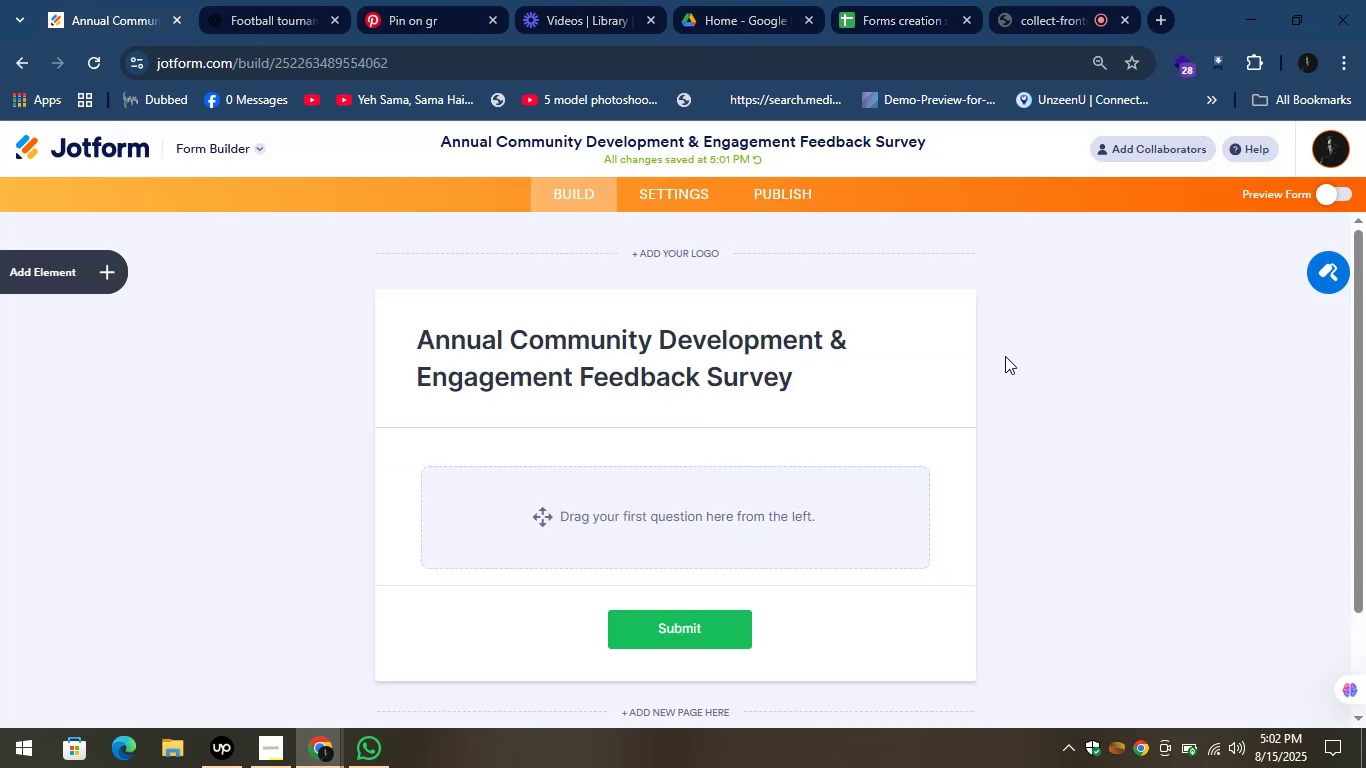 
wait(6.36)
 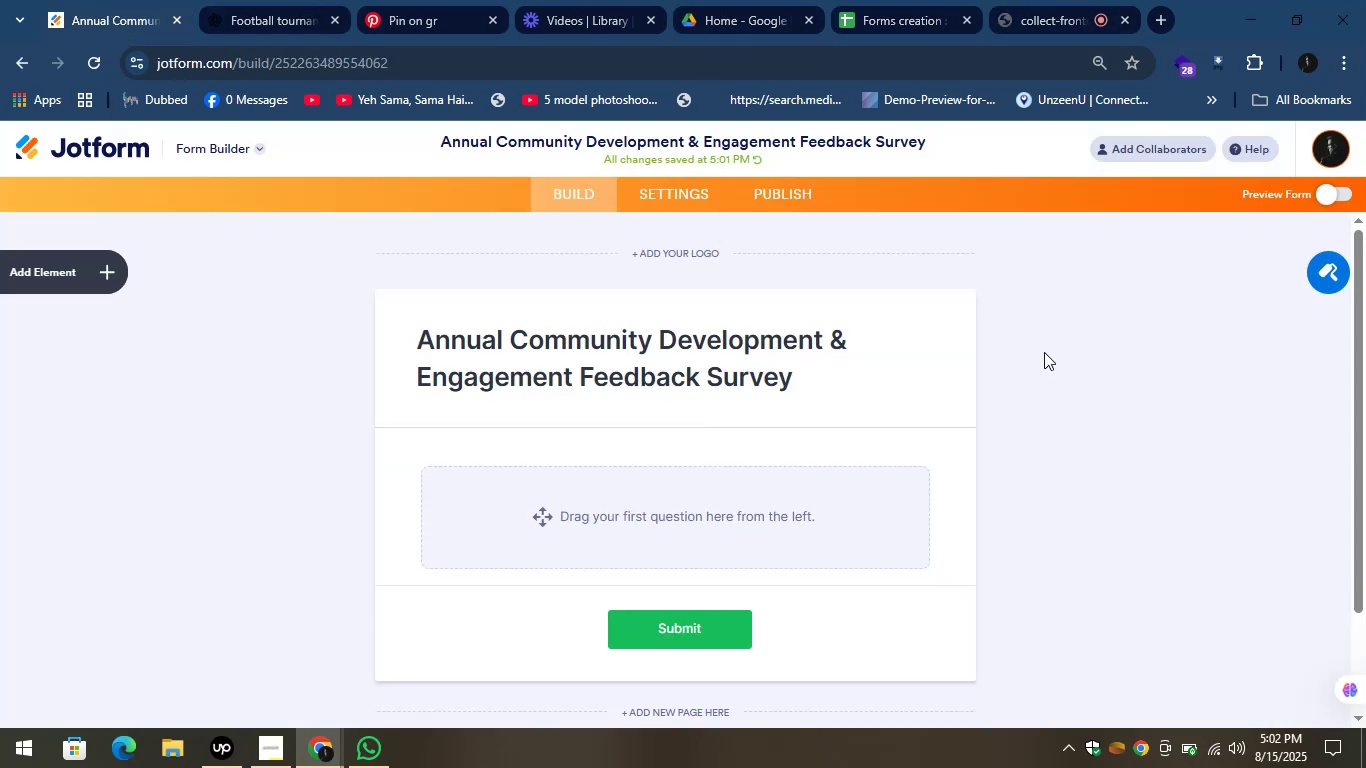 
left_click([288, 0])
 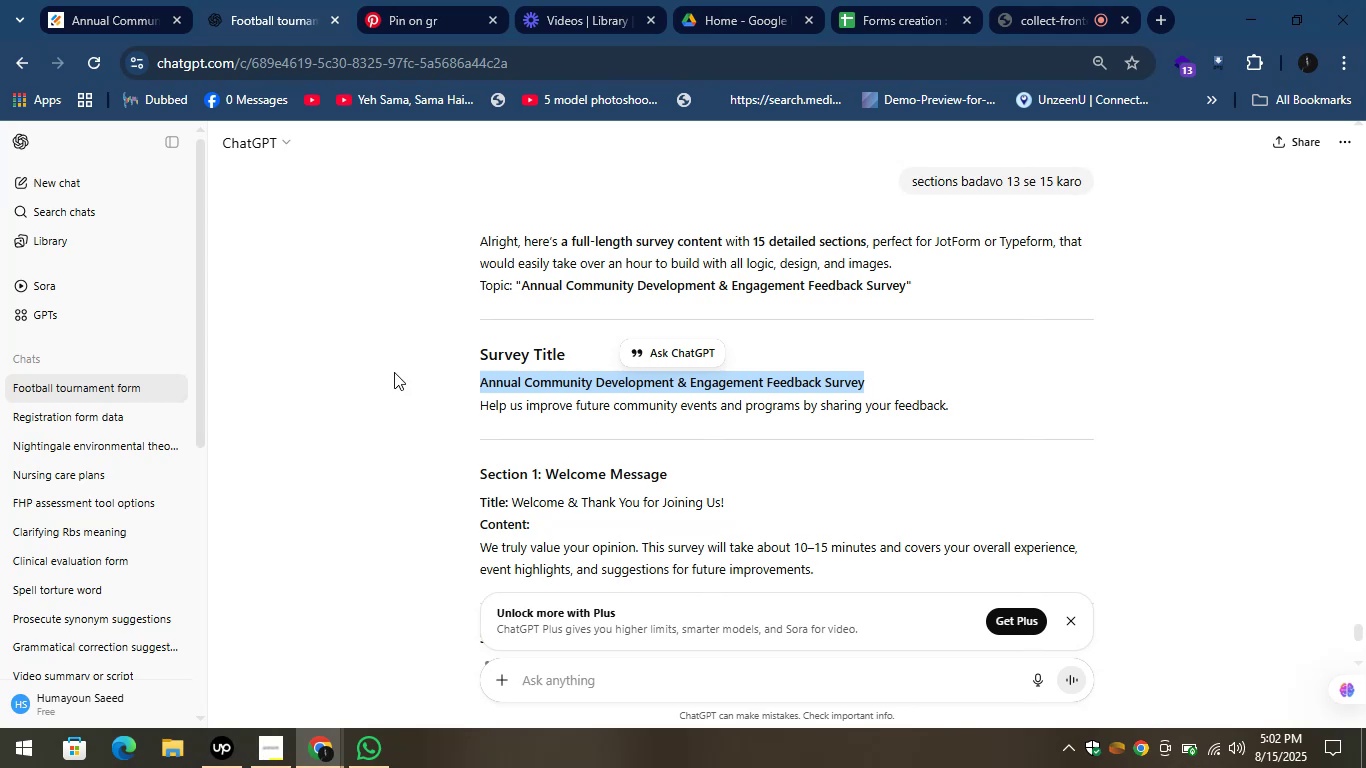 
left_click([394, 372])
 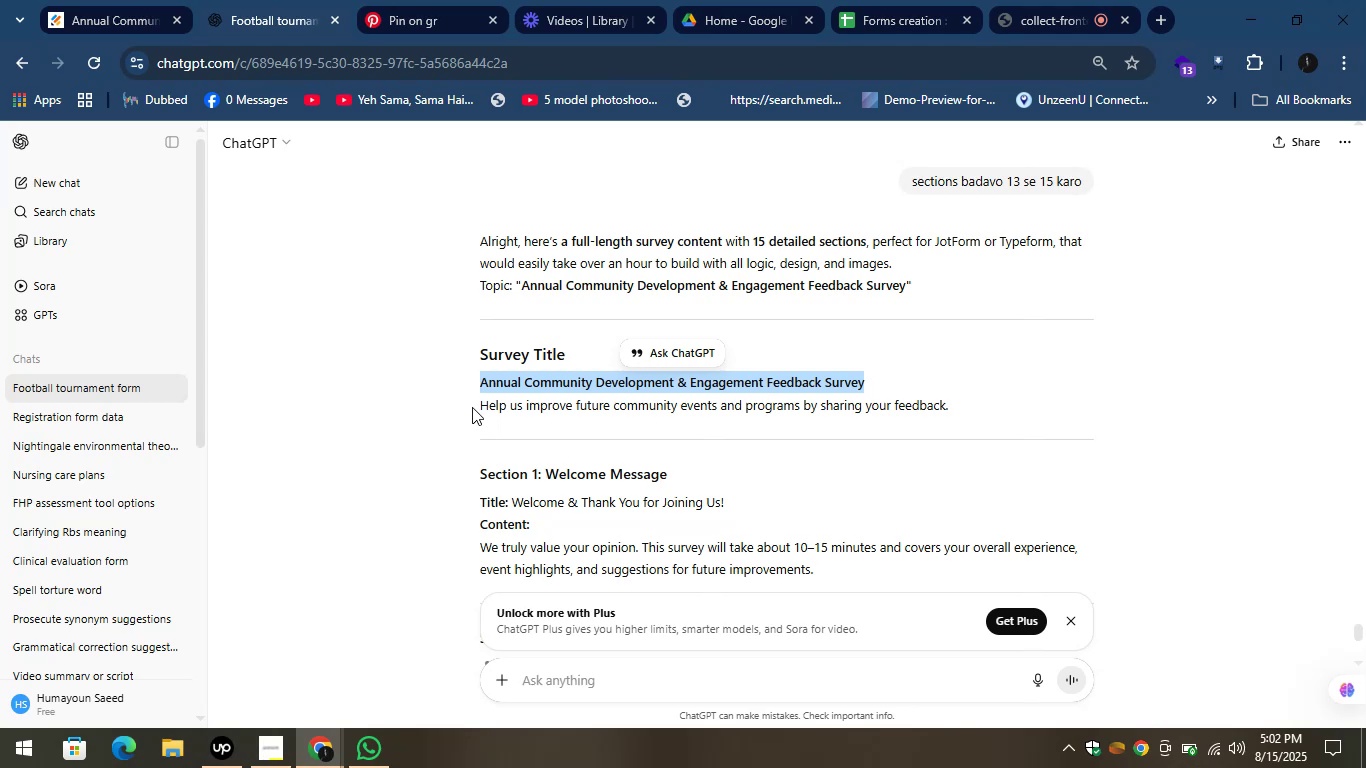 
left_click_drag(start_coordinate=[471, 407], to_coordinate=[964, 417])
 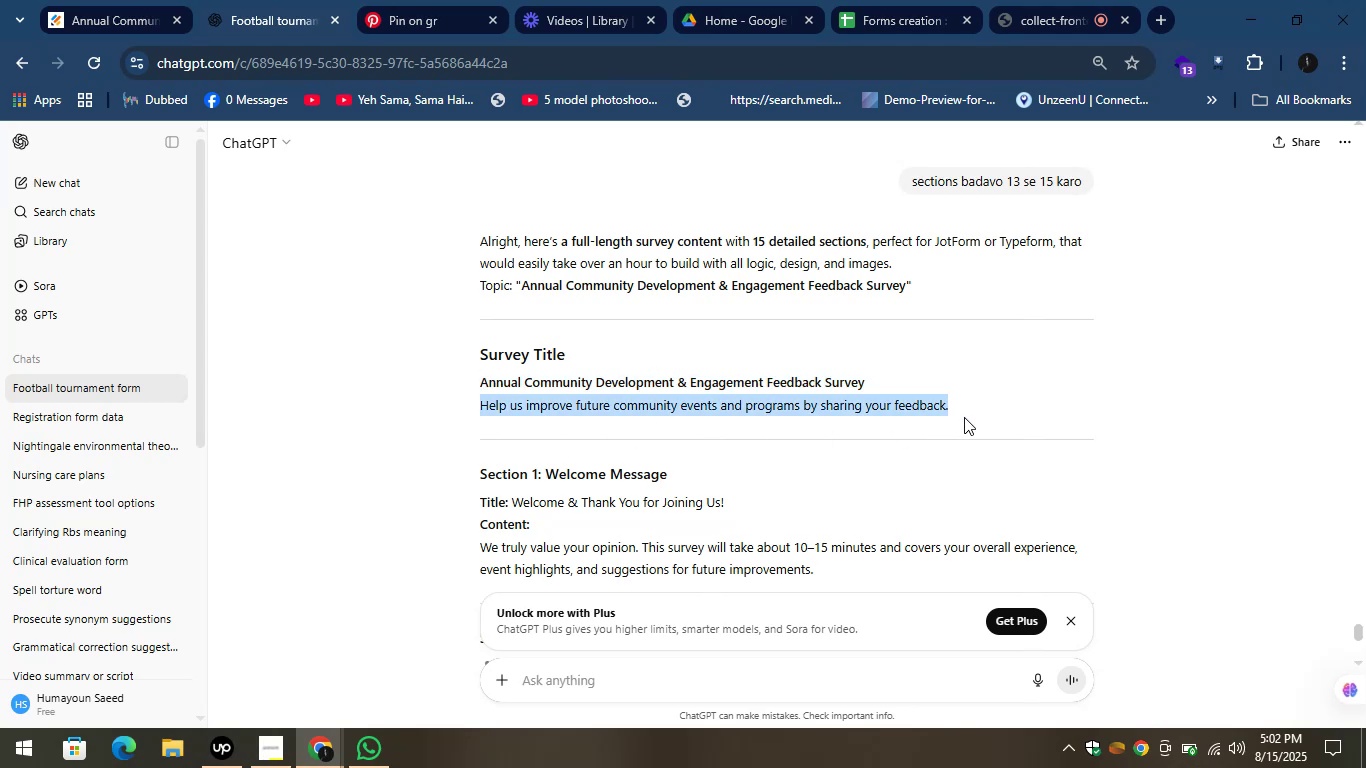 
key(Control+X)
 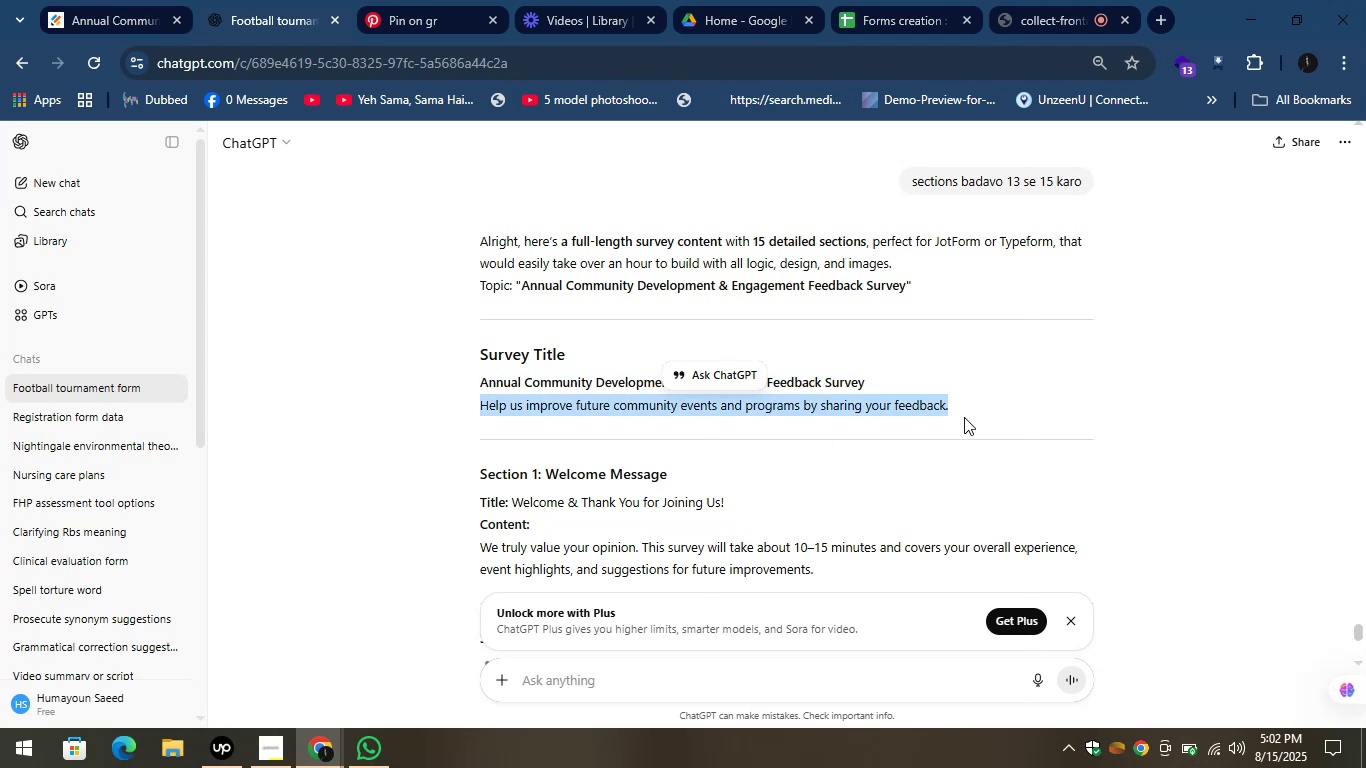 
key(Control+C)
 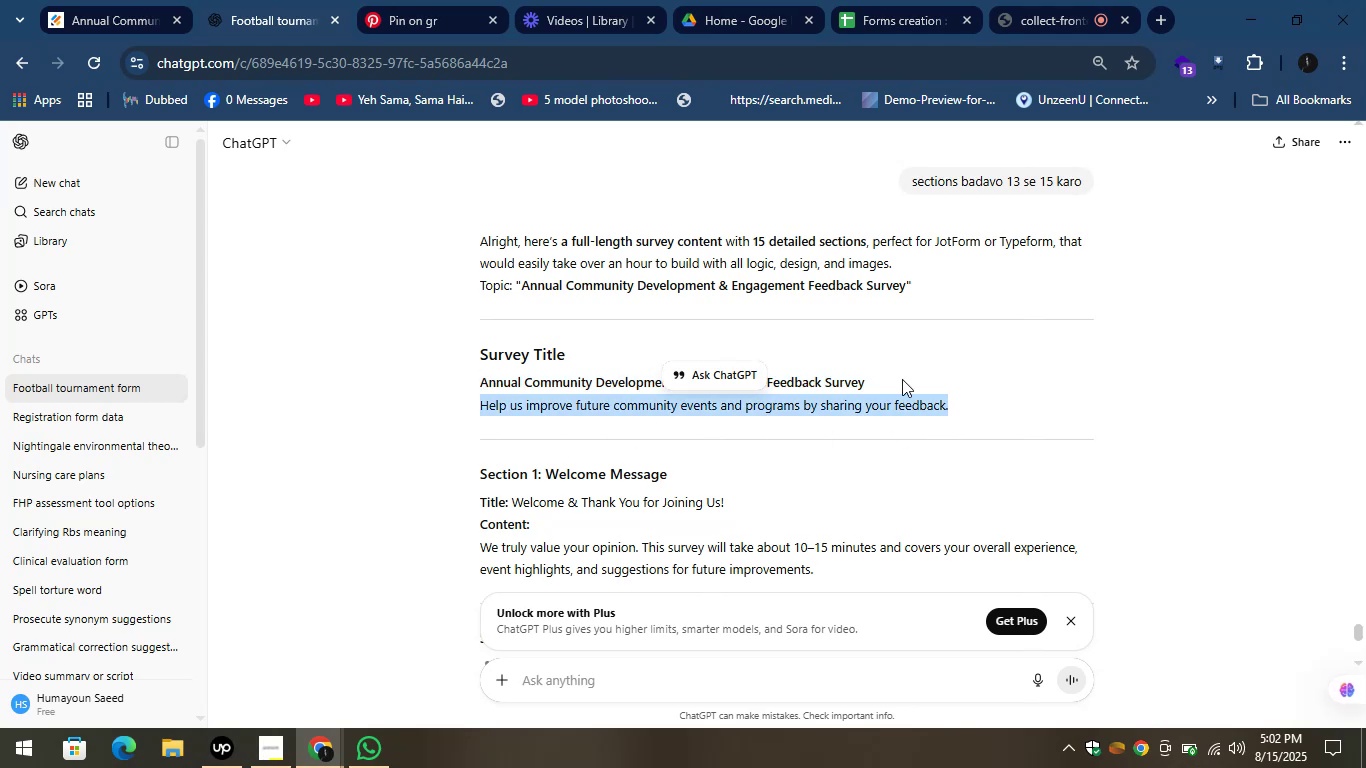 
key(Control+C)
 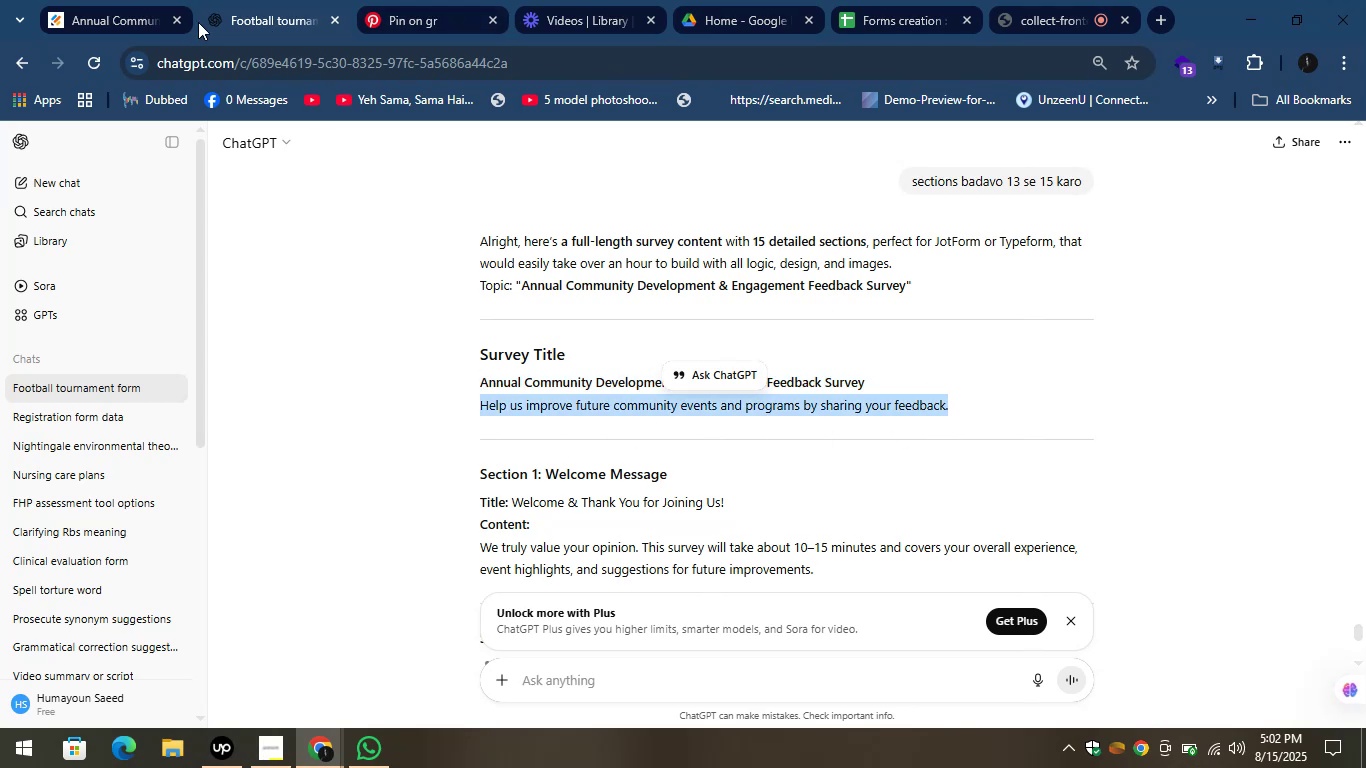 
left_click([59, 0])
 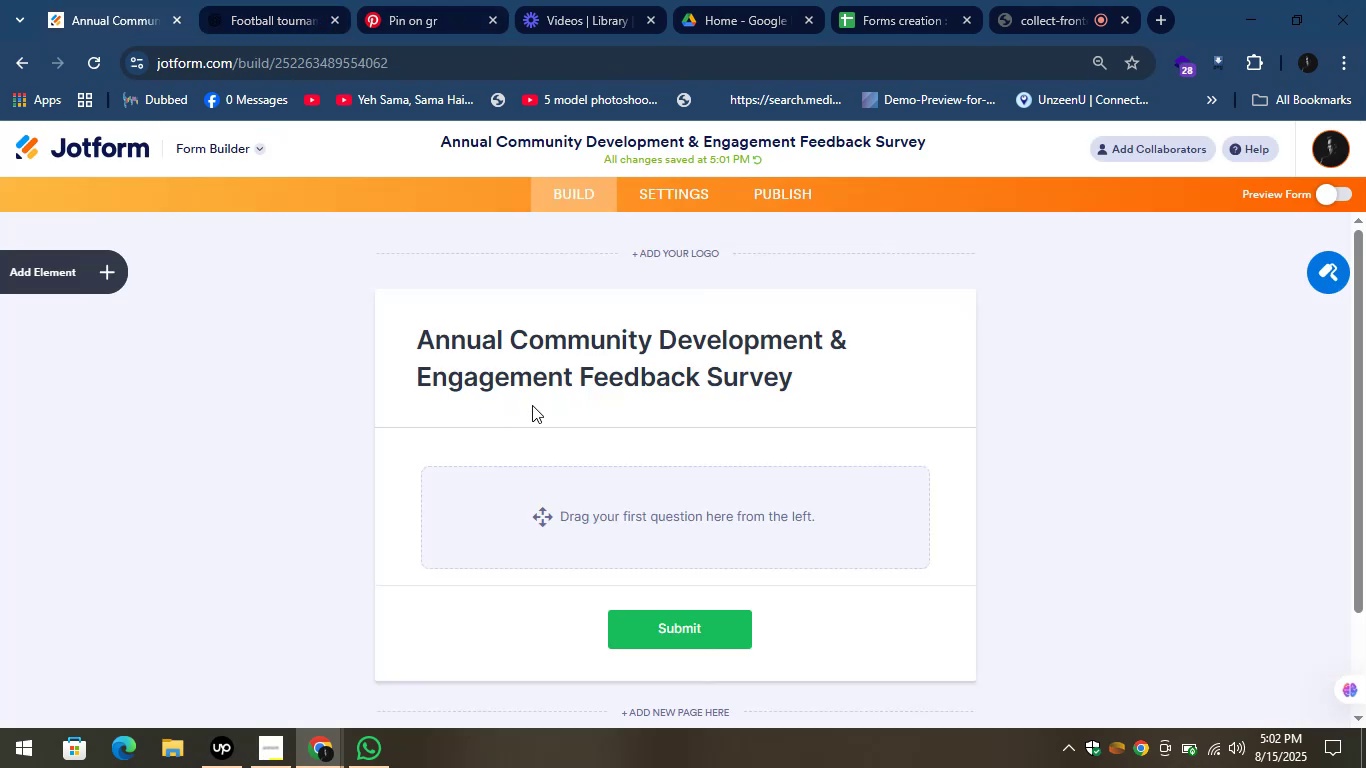 
left_click([529, 400])
 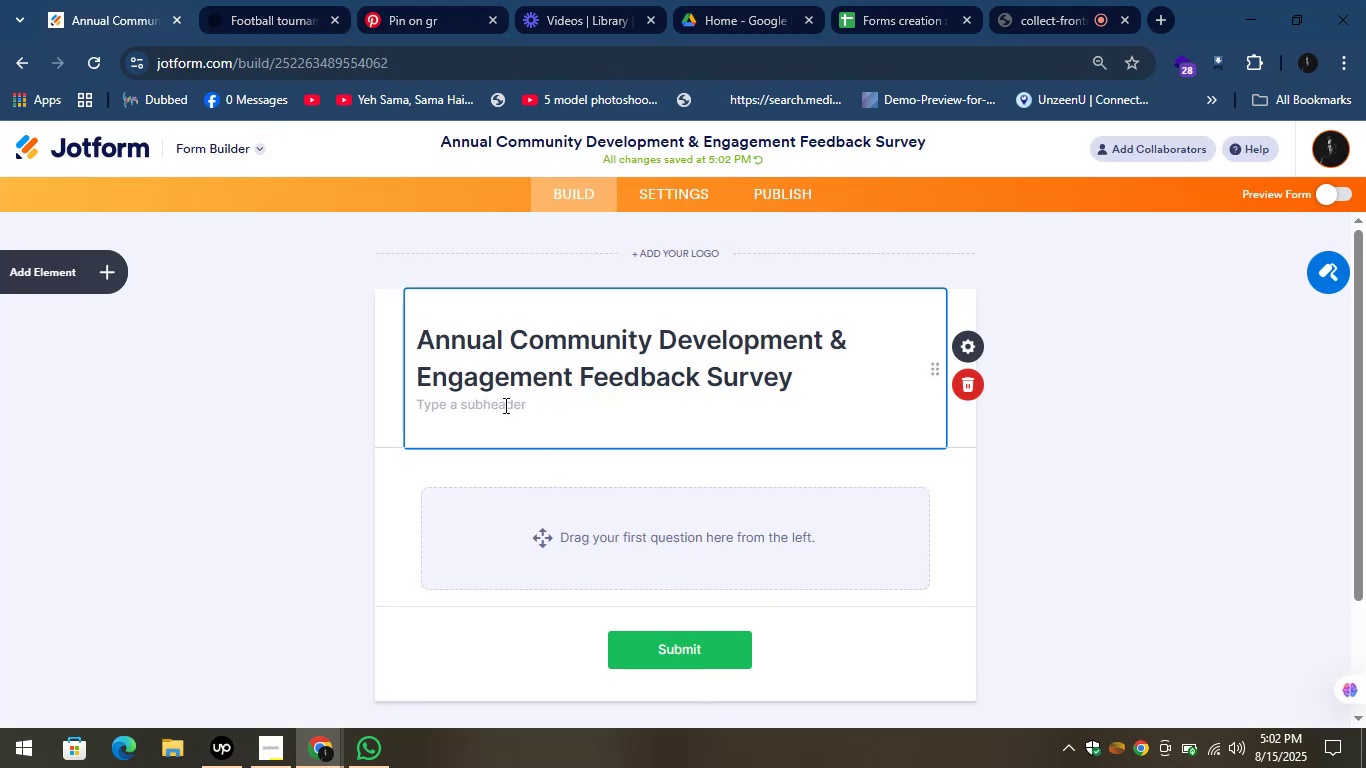 
left_click([503, 403])
 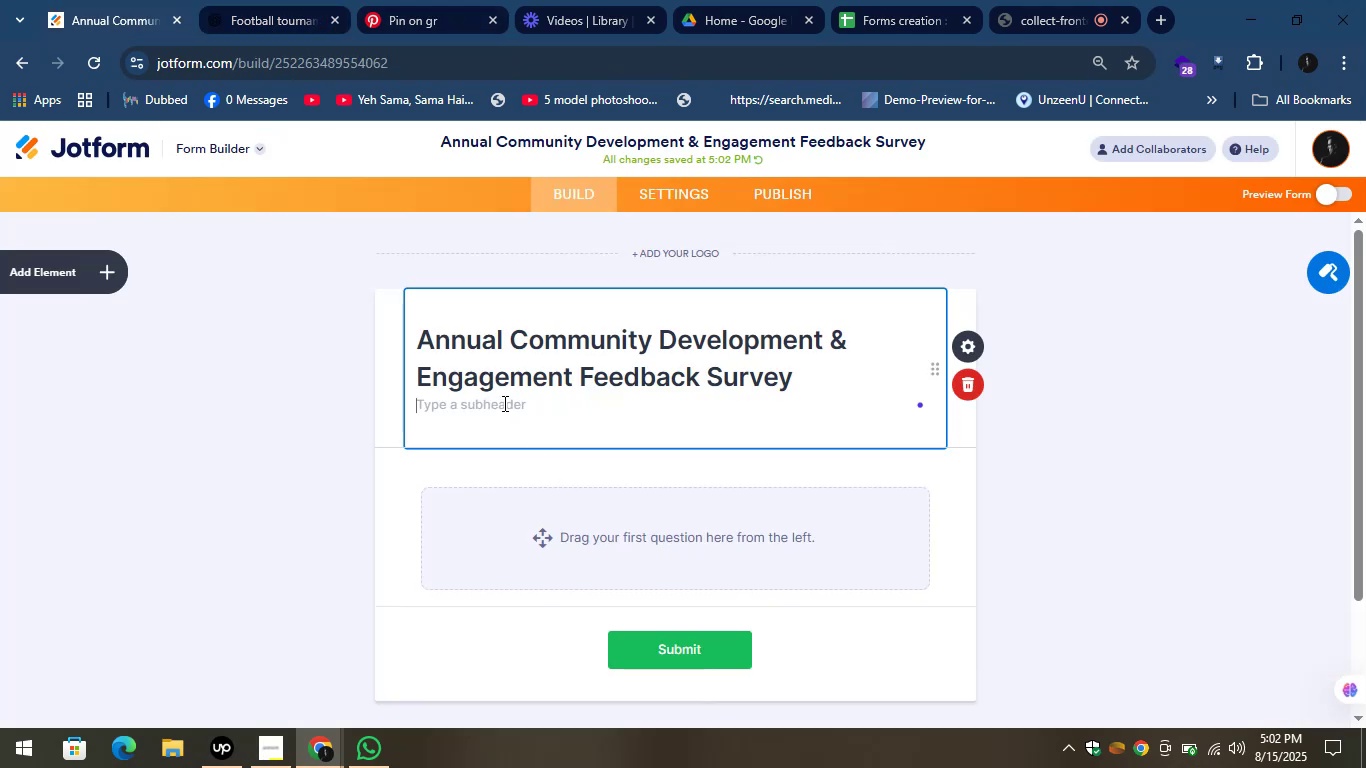 
key(Control+V)
 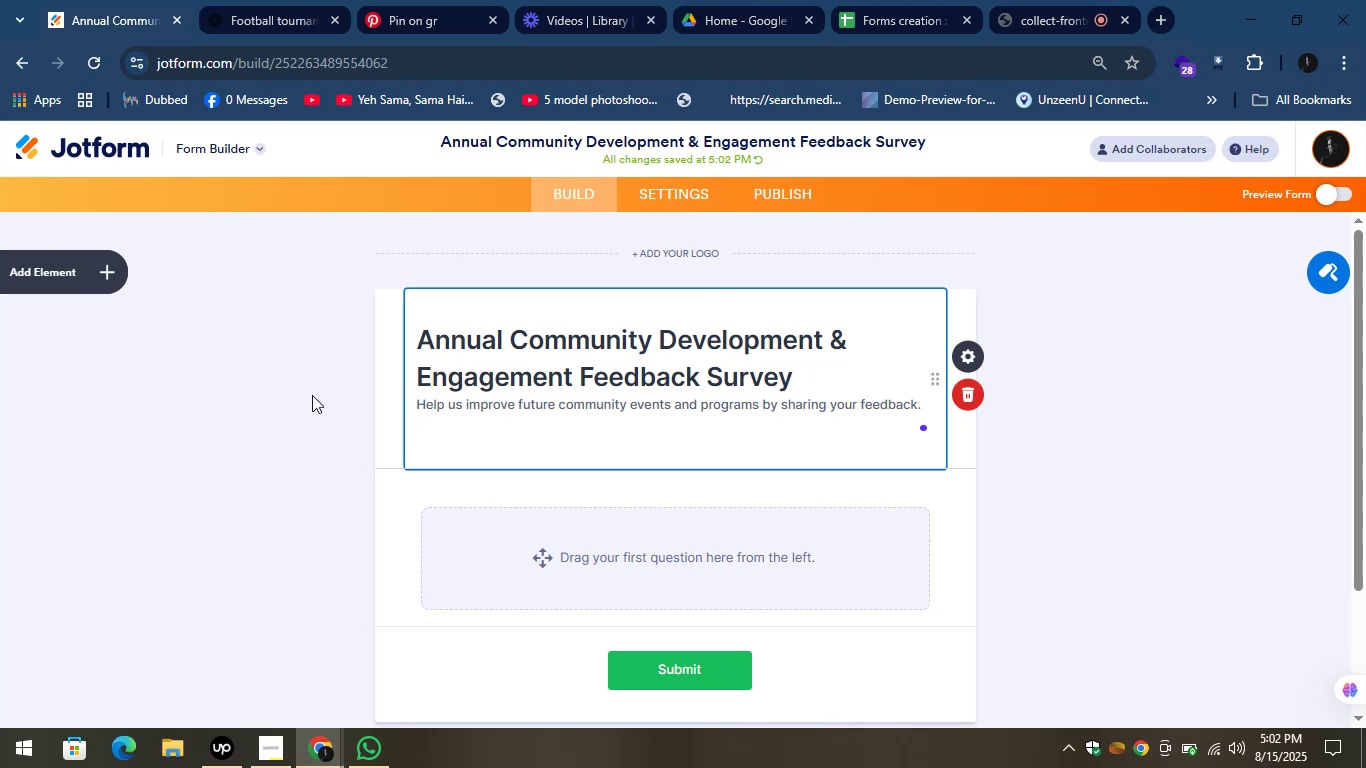 
left_click([312, 395])
 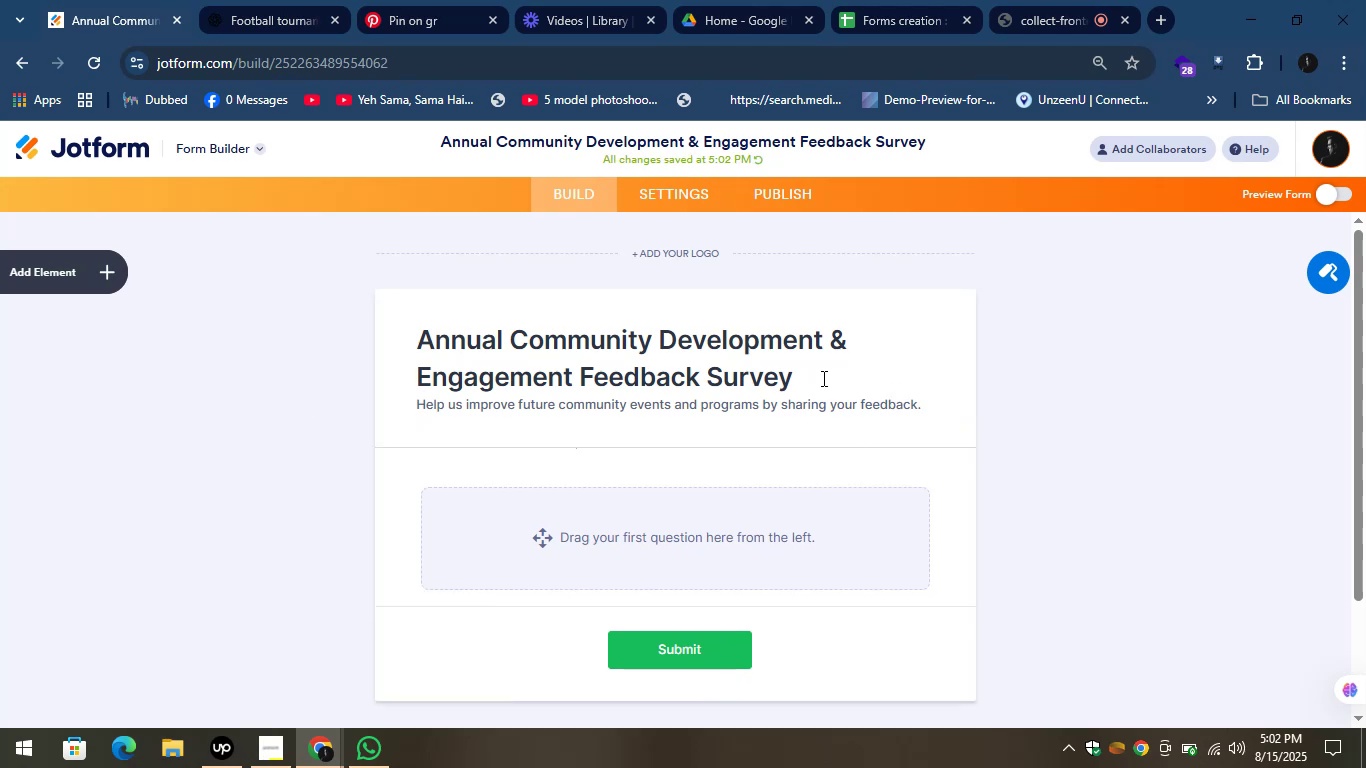 
left_click([821, 378])
 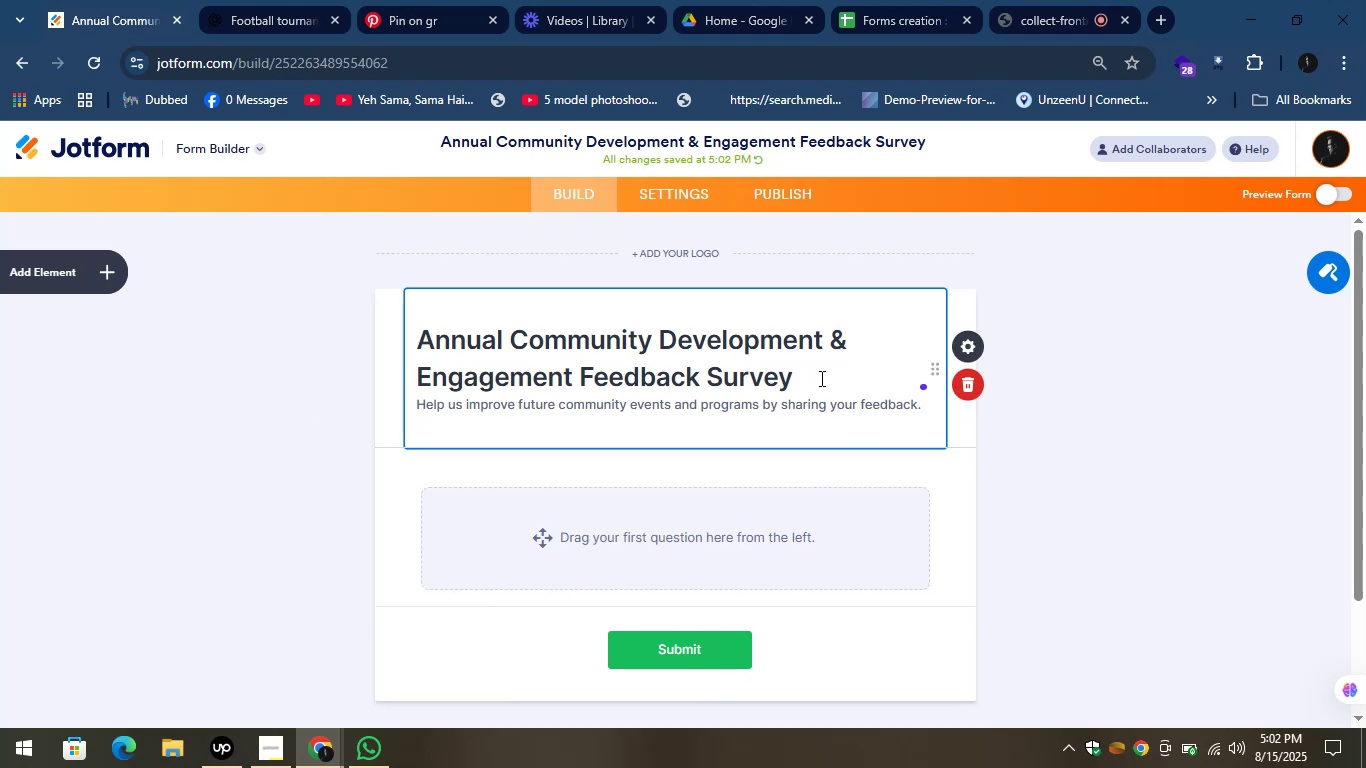 
key(Enter)
 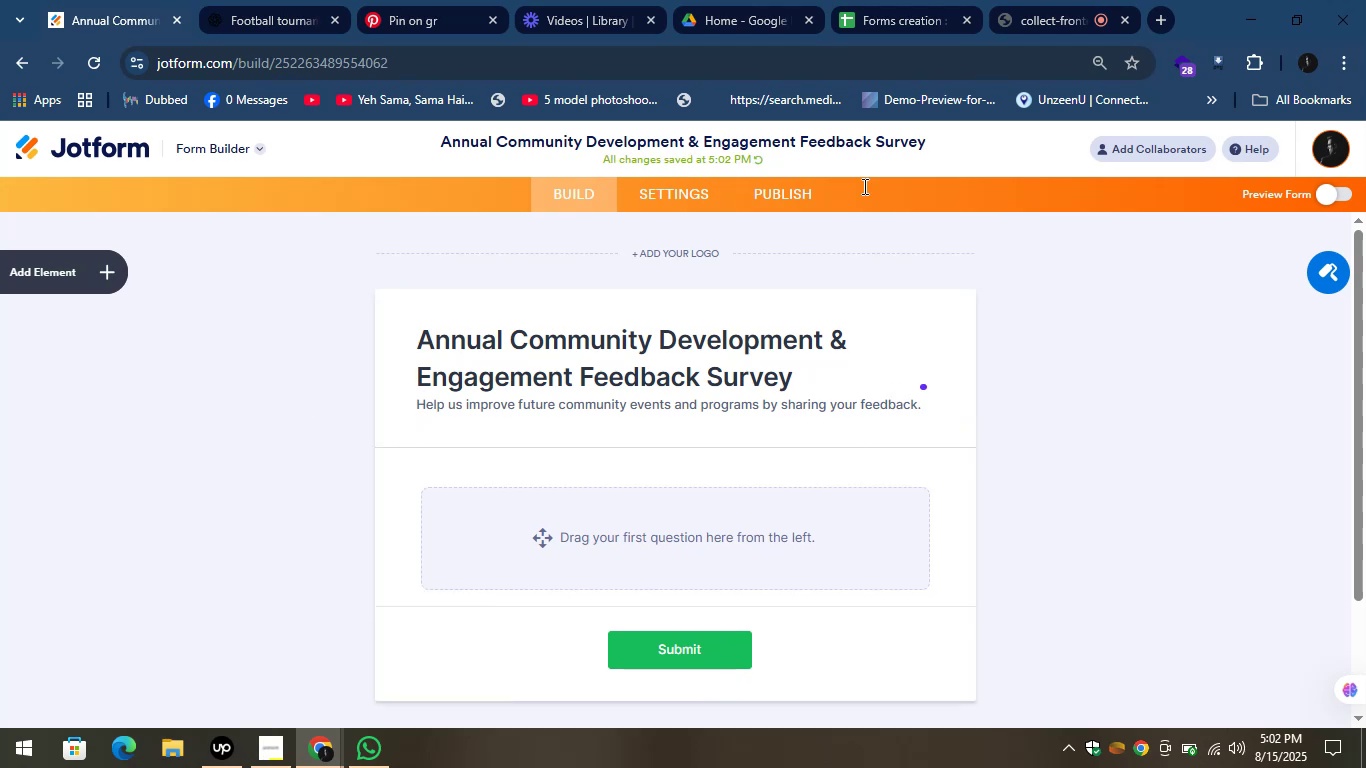 
left_click([1075, 373])
 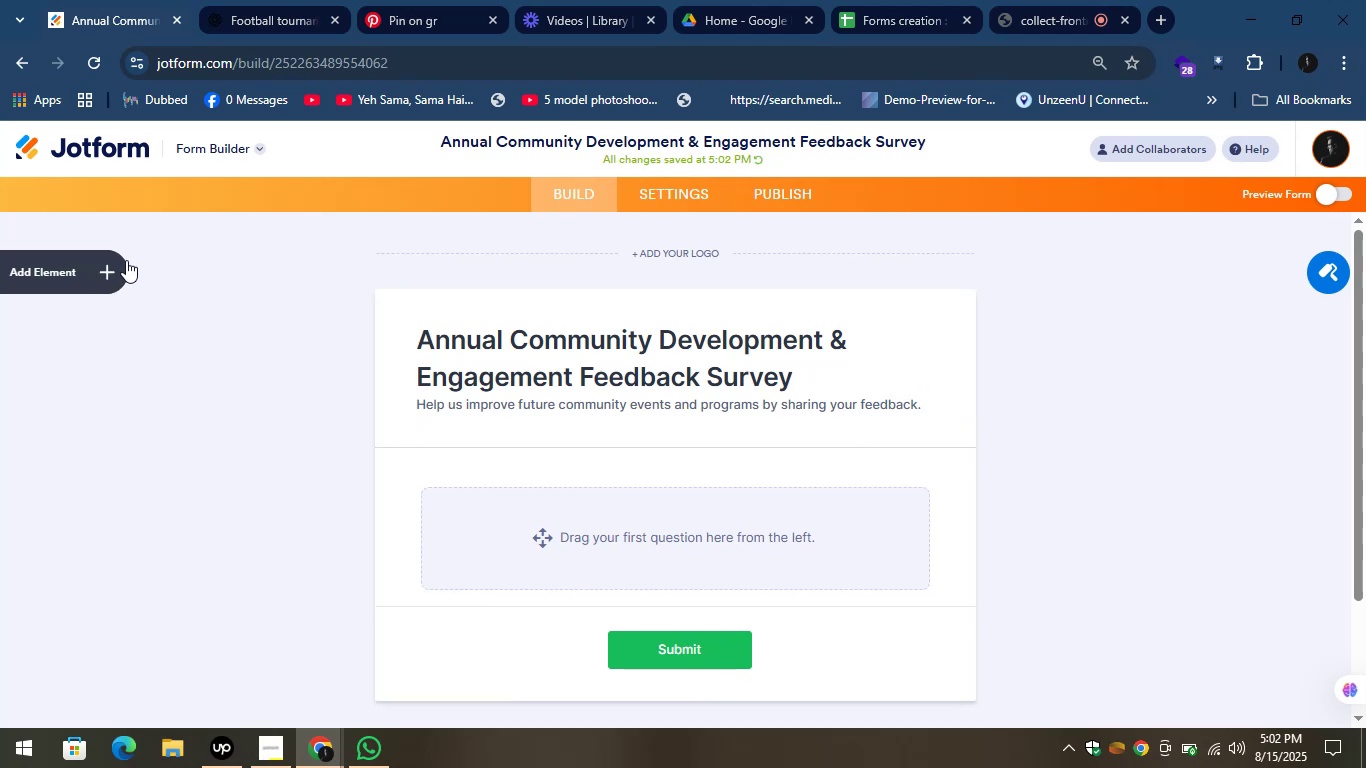 
wait(5.37)
 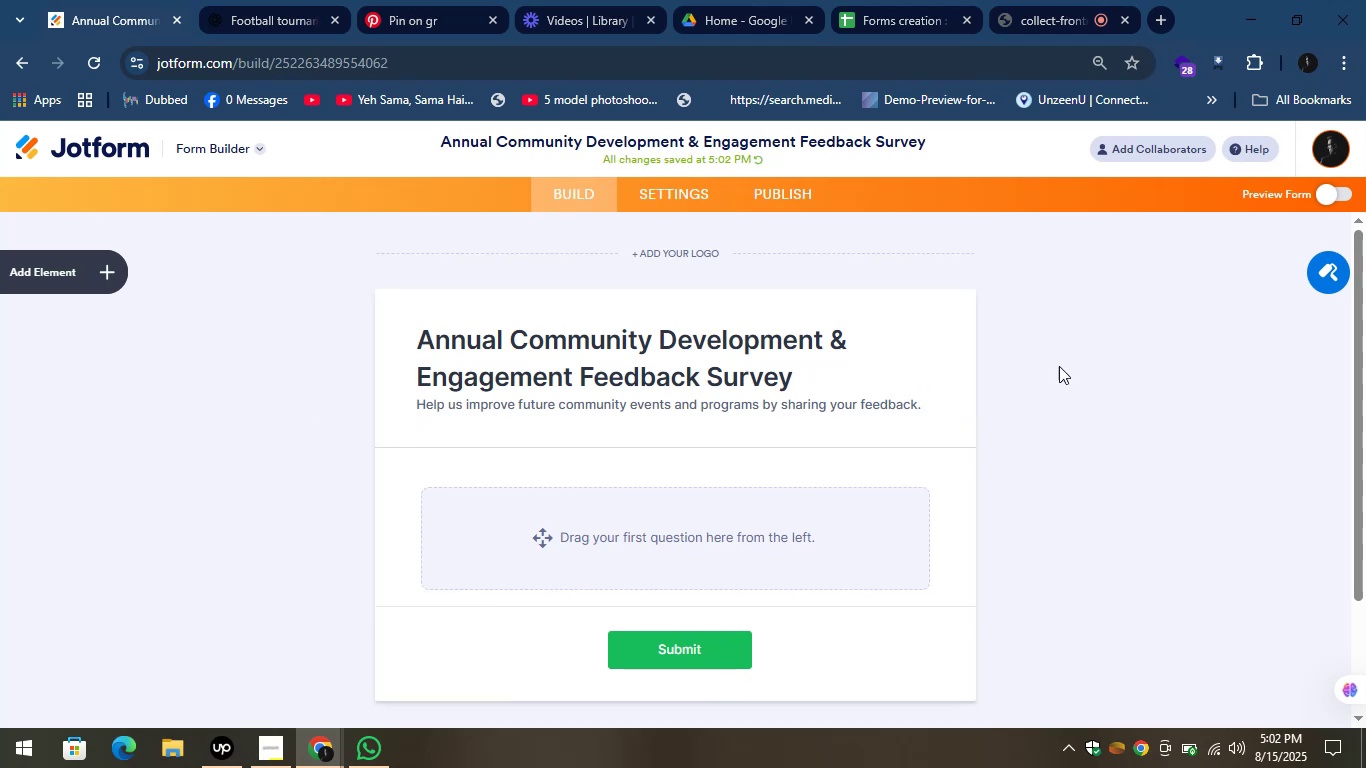 
left_click([243, 0])
 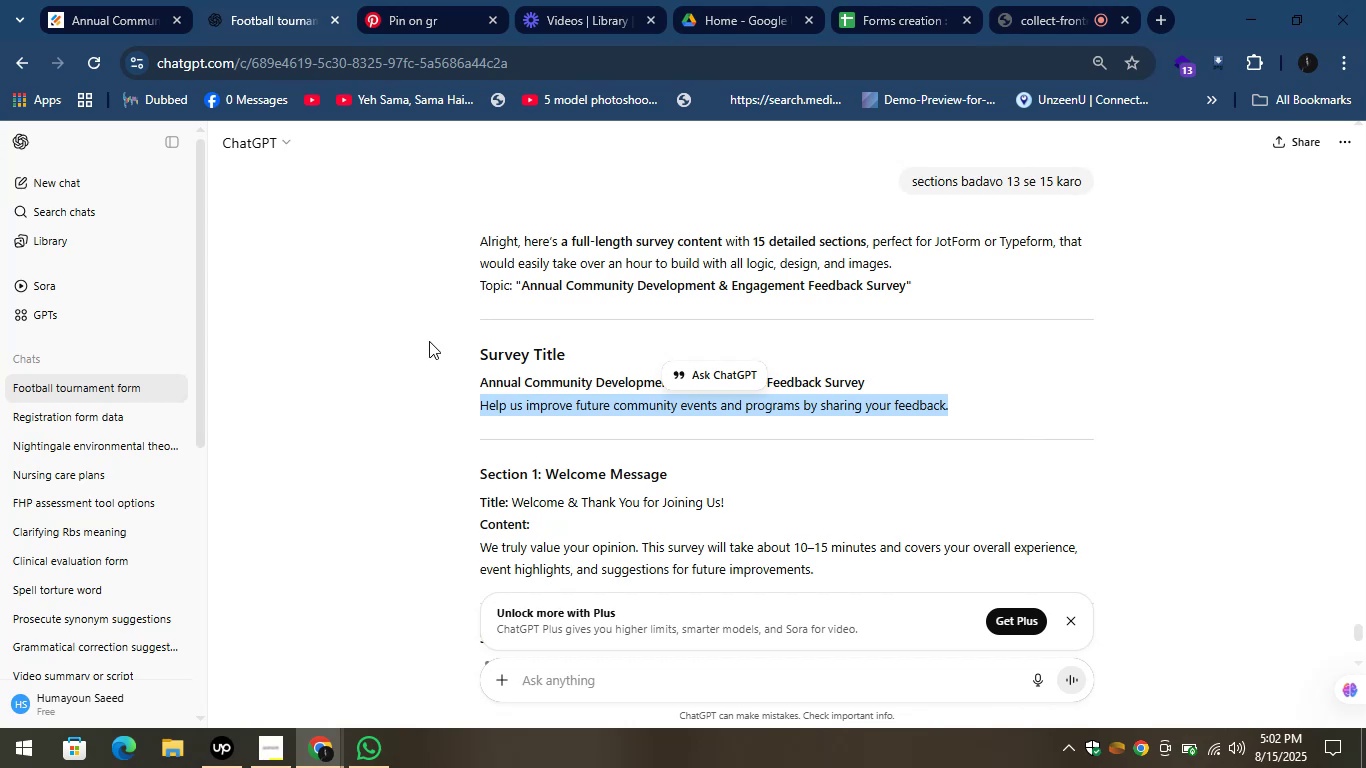 
left_click([429, 341])
 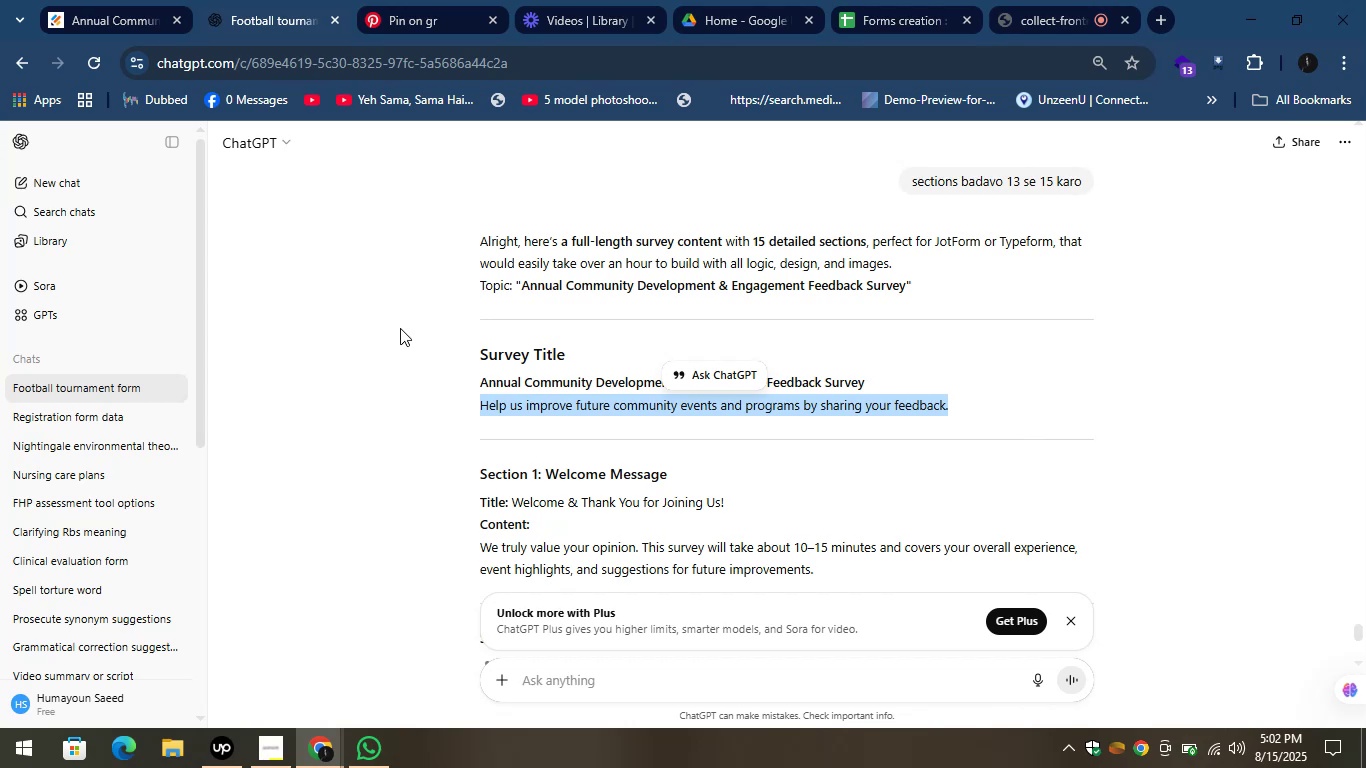 
scroll: coordinate [405, 338], scroll_direction: down, amount: 2.0
 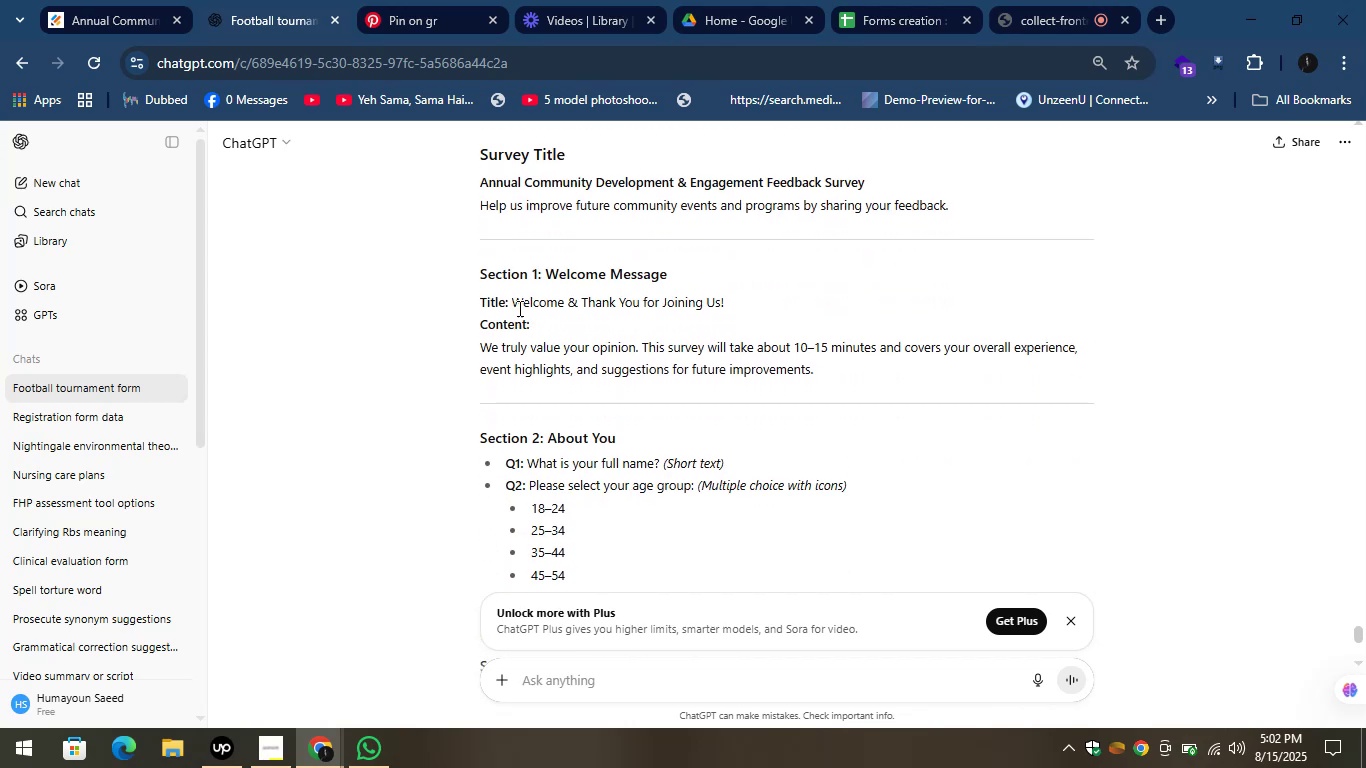 
left_click_drag(start_coordinate=[512, 305], to_coordinate=[733, 301])
 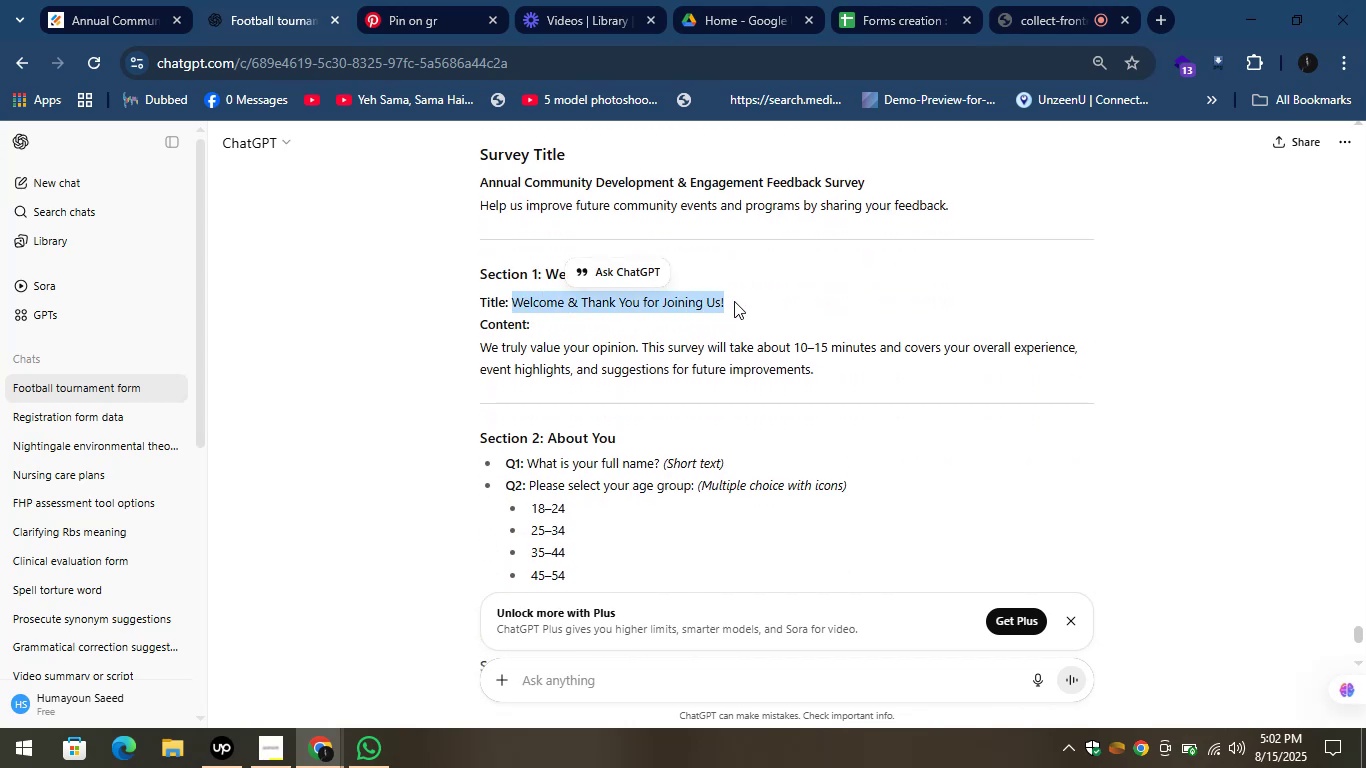 
key(Control+C)
 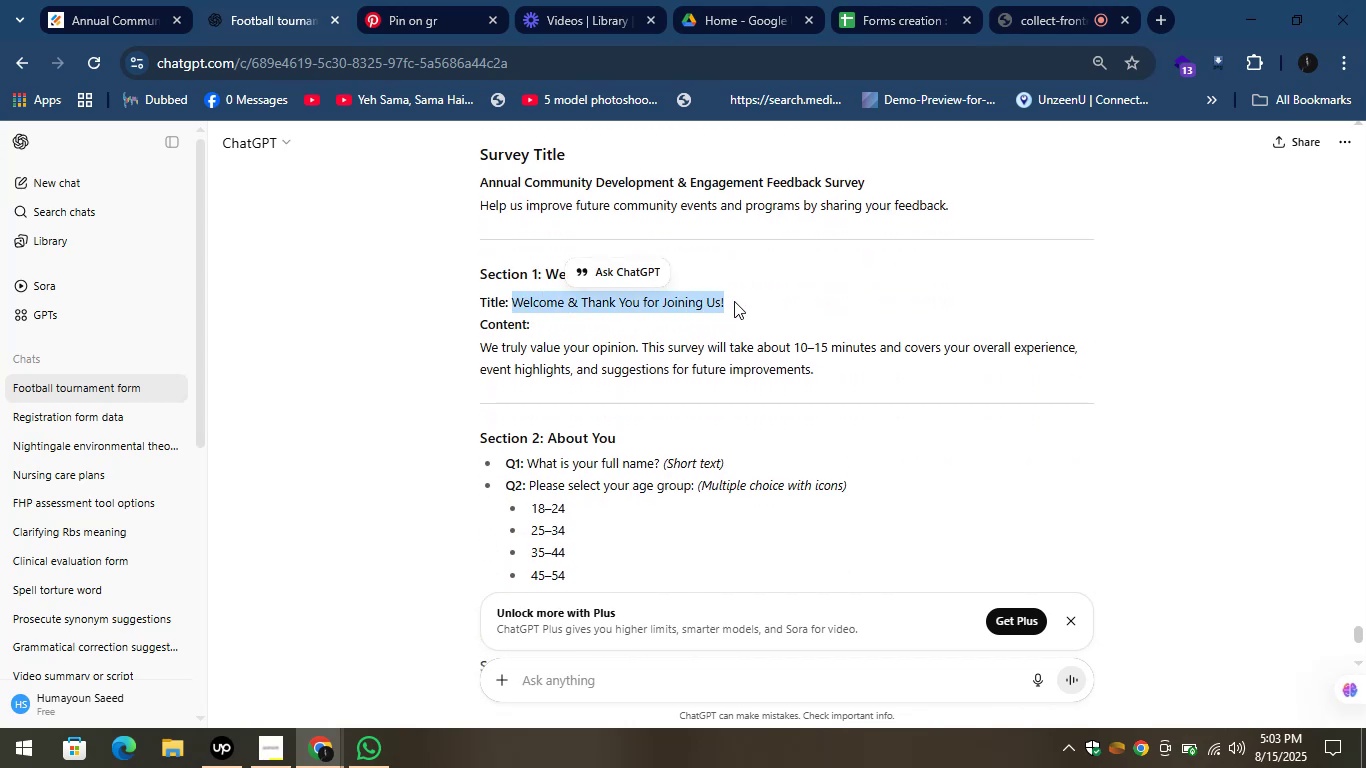 
key(Control+C)
 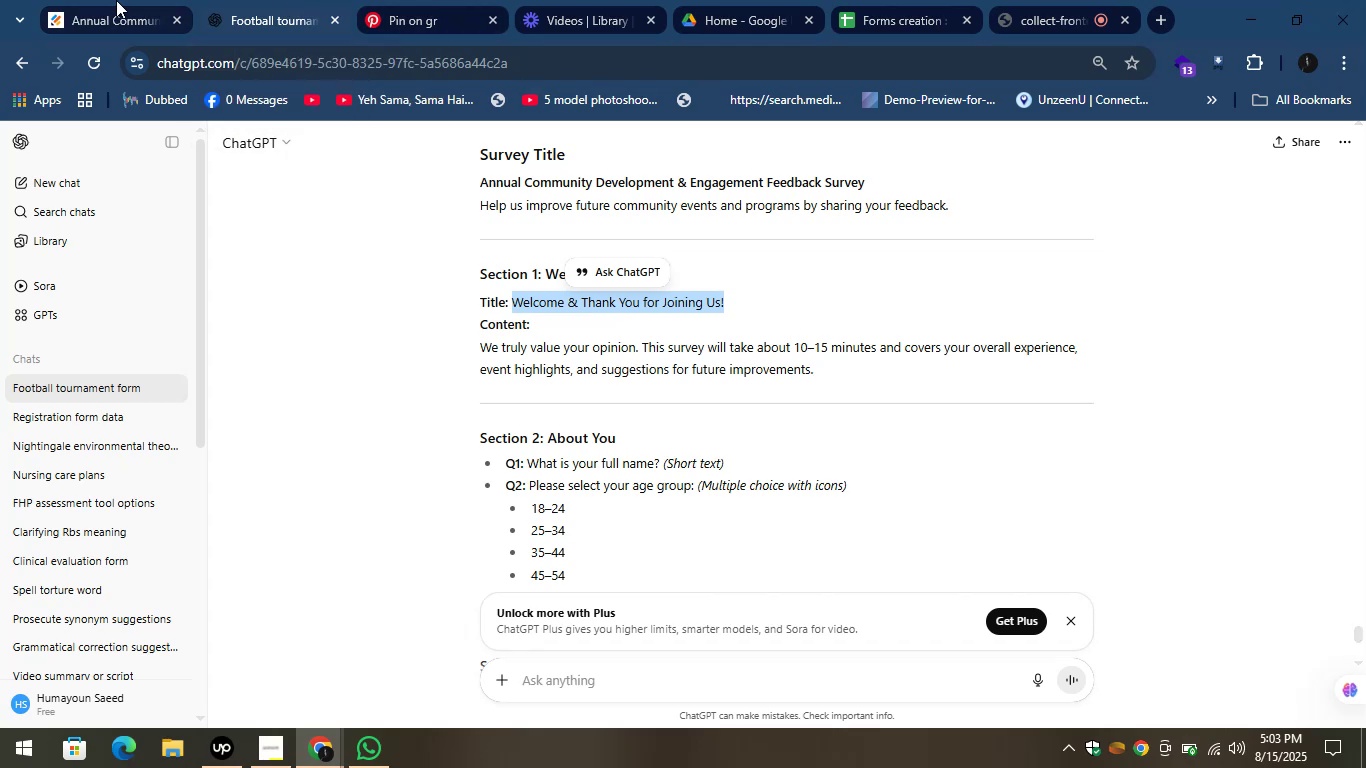 
scroll: coordinate [387, 376], scroll_direction: down, amount: 1.0
 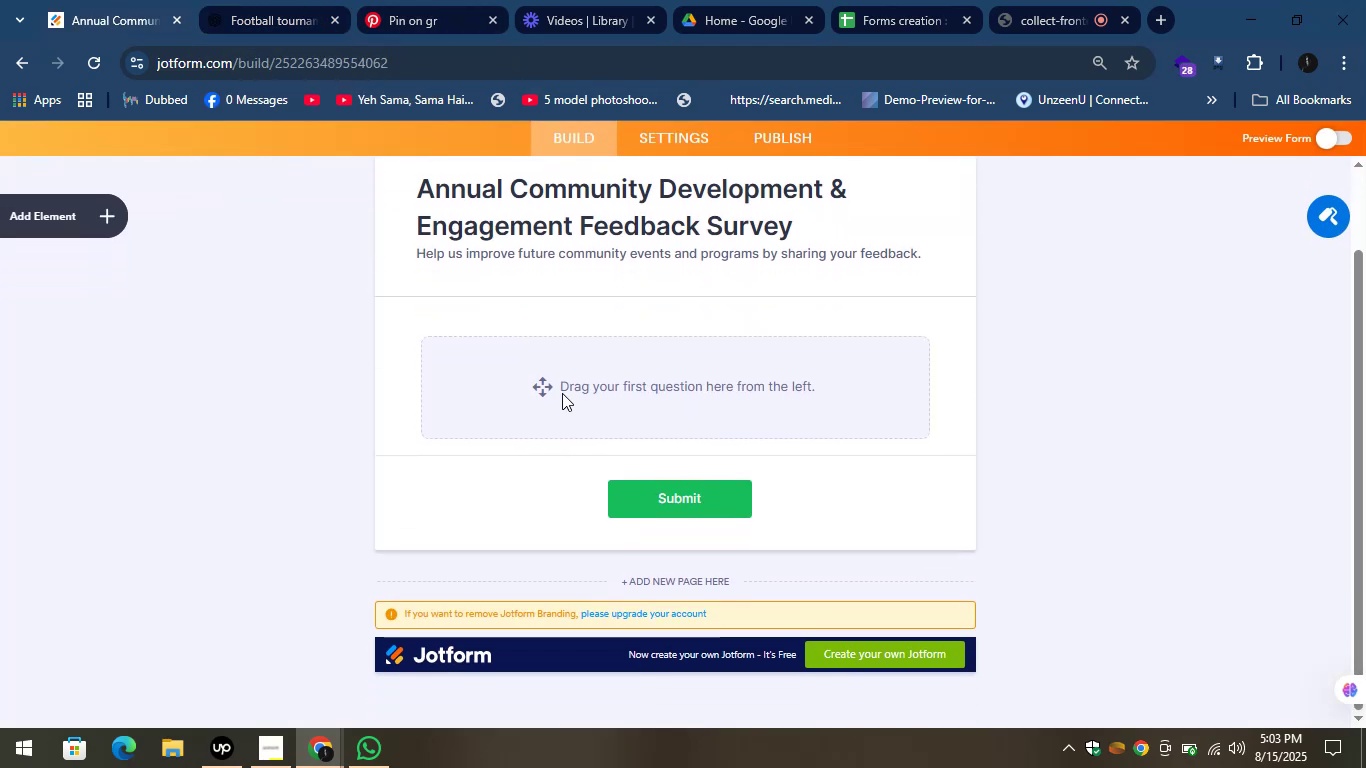 
left_click([558, 385])
 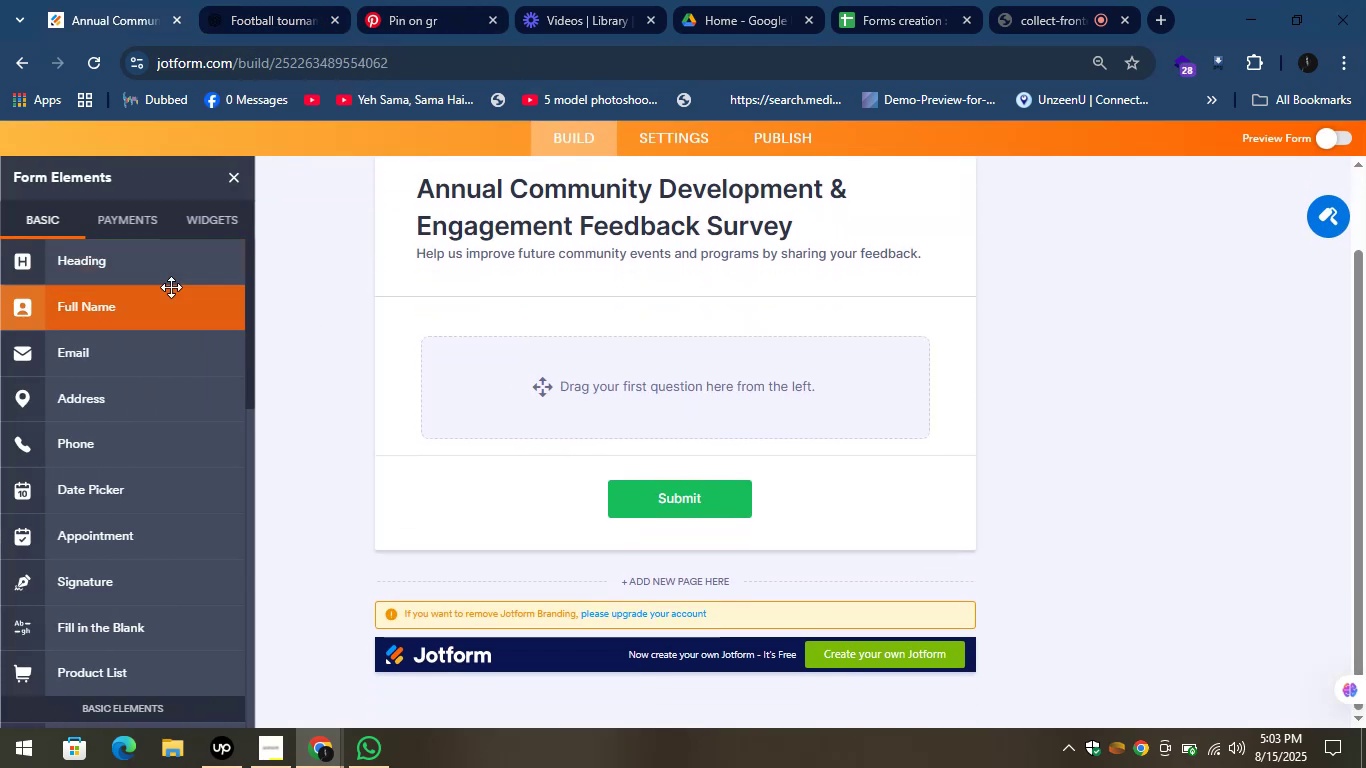 
left_click_drag(start_coordinate=[124, 263], to_coordinate=[570, 360])
 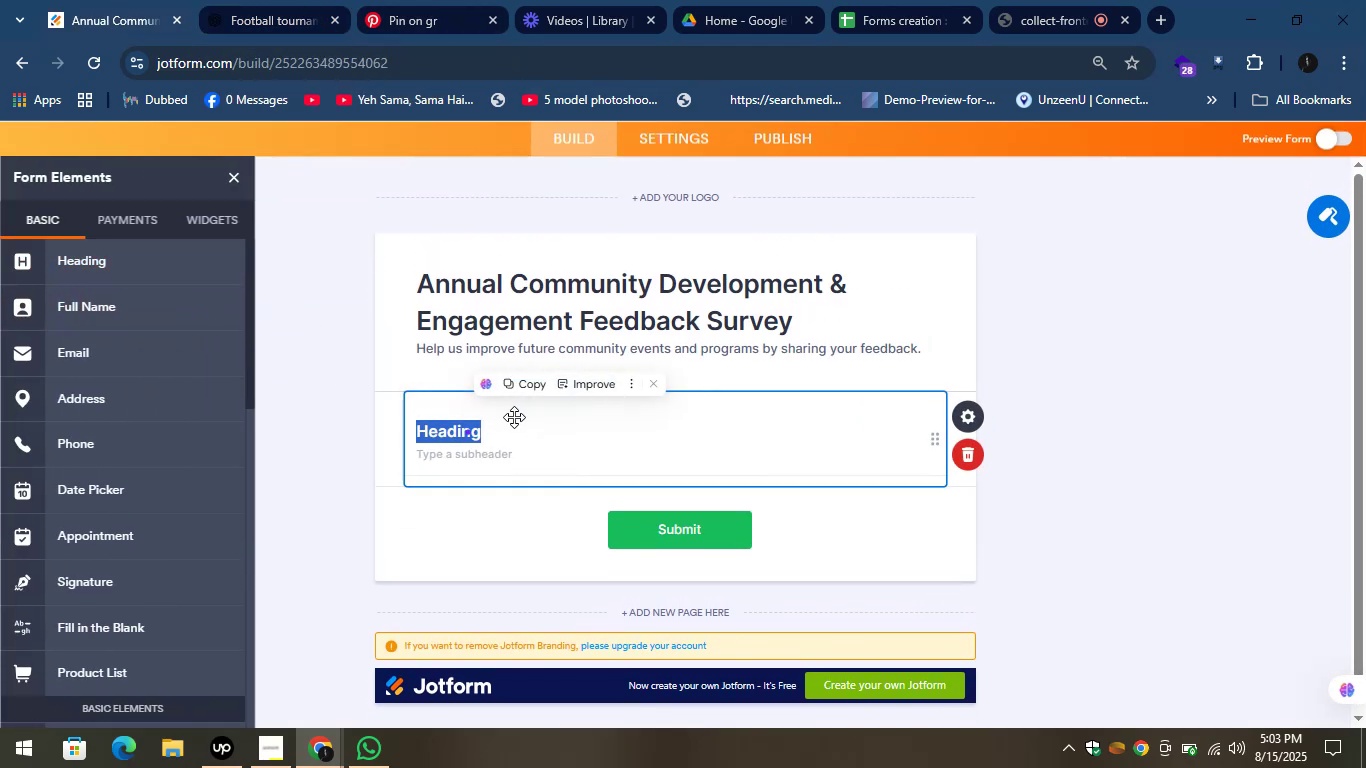 
key(Control+V)
 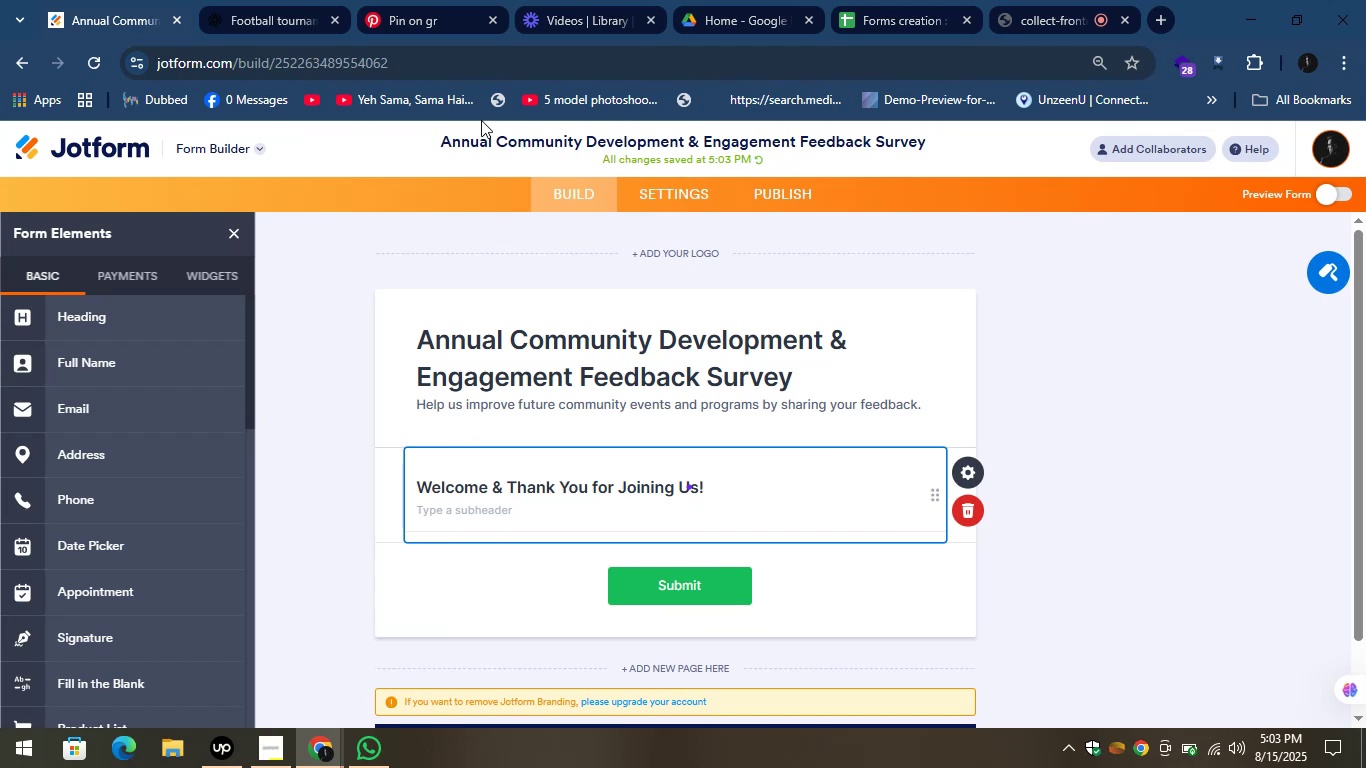 
left_click([290, 0])
 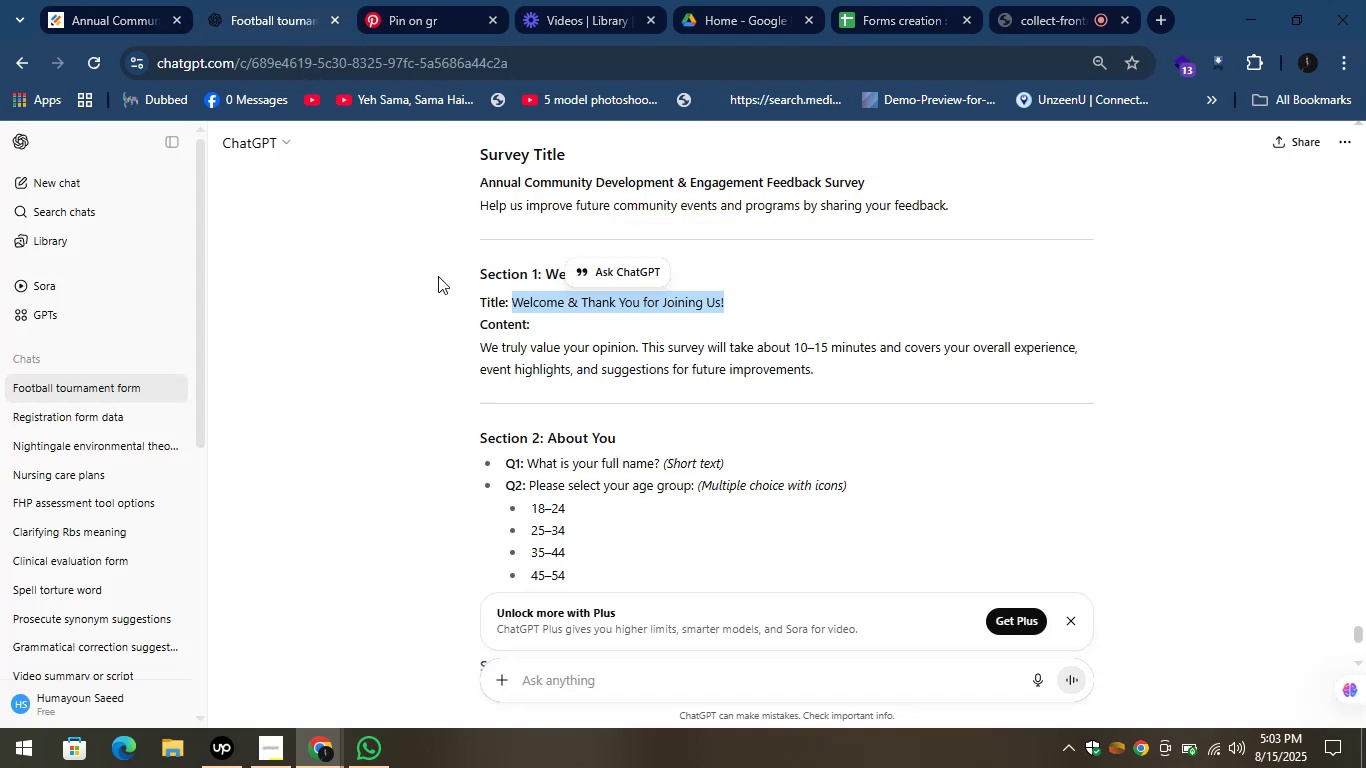 
left_click_drag(start_coordinate=[415, 346], to_coordinate=[420, 347])
 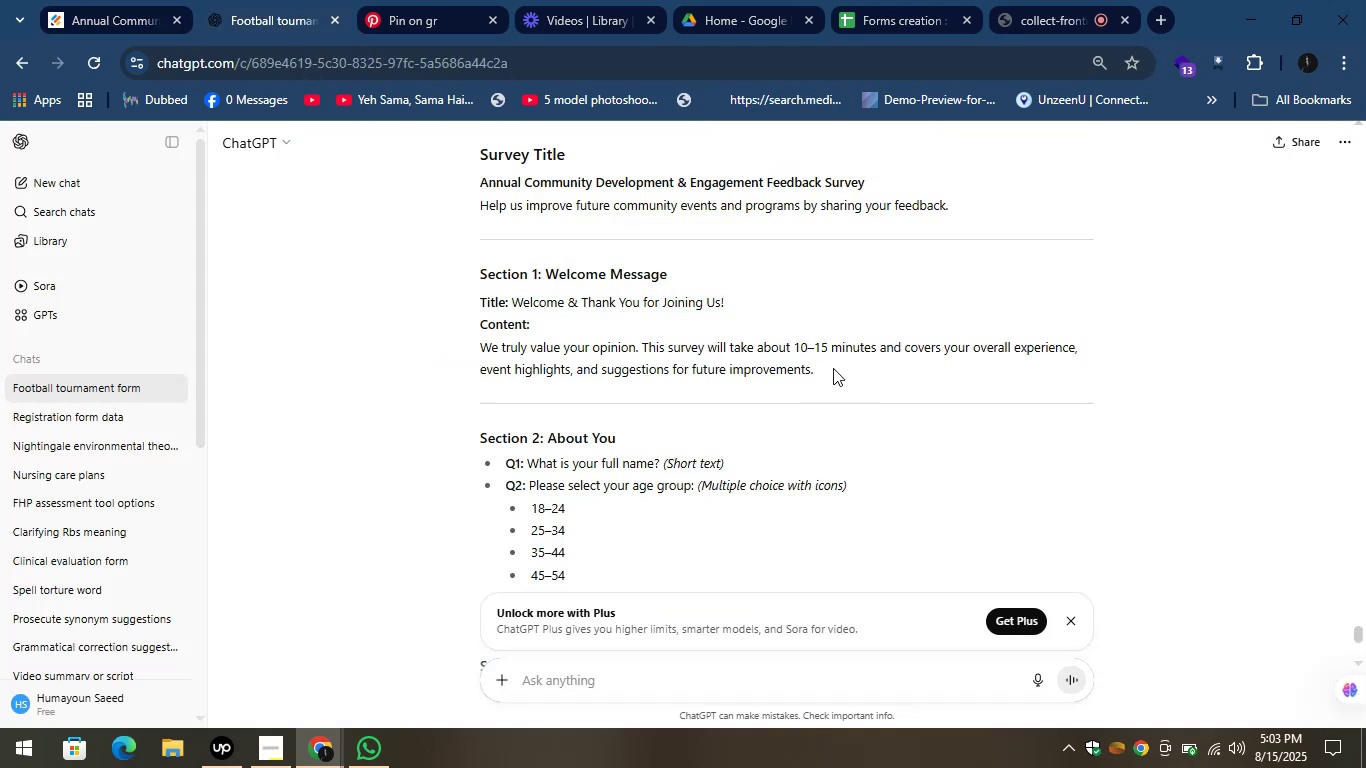 
left_click_drag(start_coordinate=[820, 366], to_coordinate=[464, 354])
 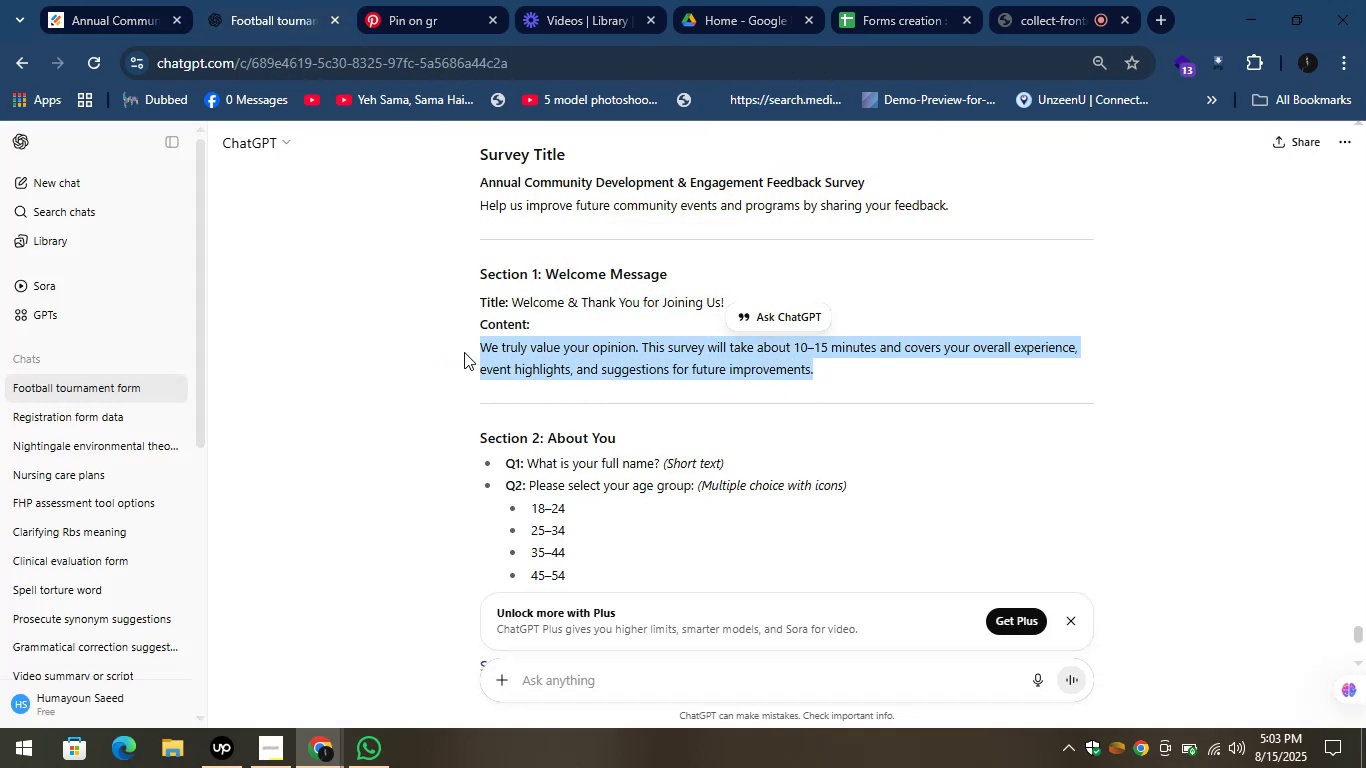 
key(Control+C)
 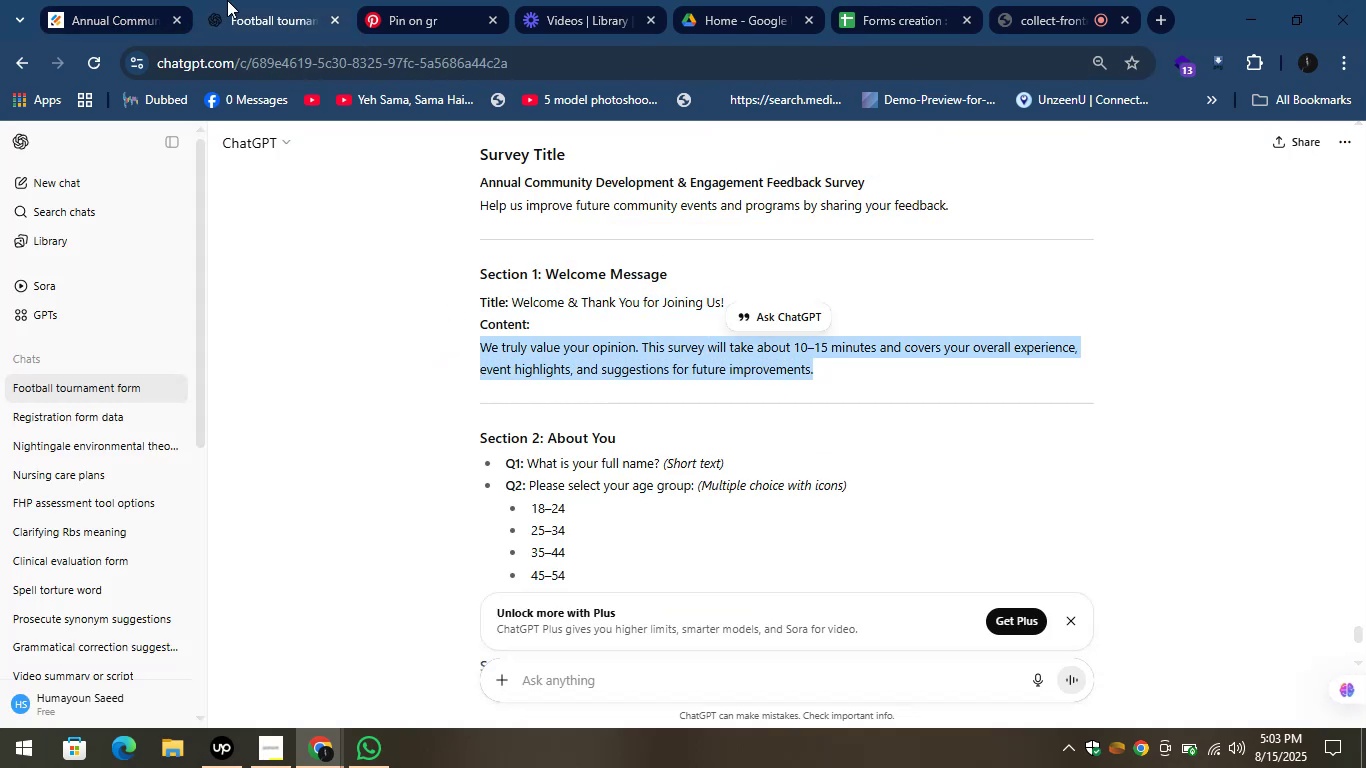 
left_click([227, 0])
 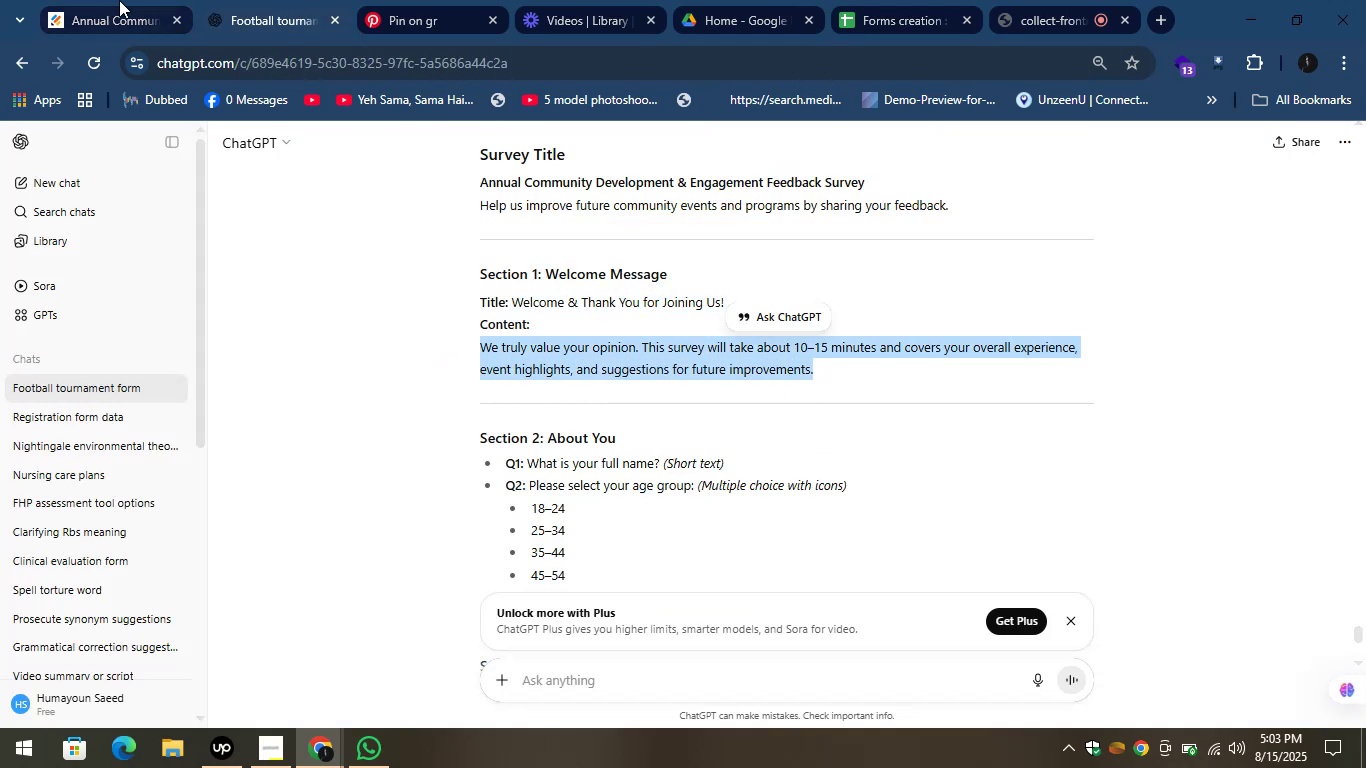 
left_click([119, 0])
 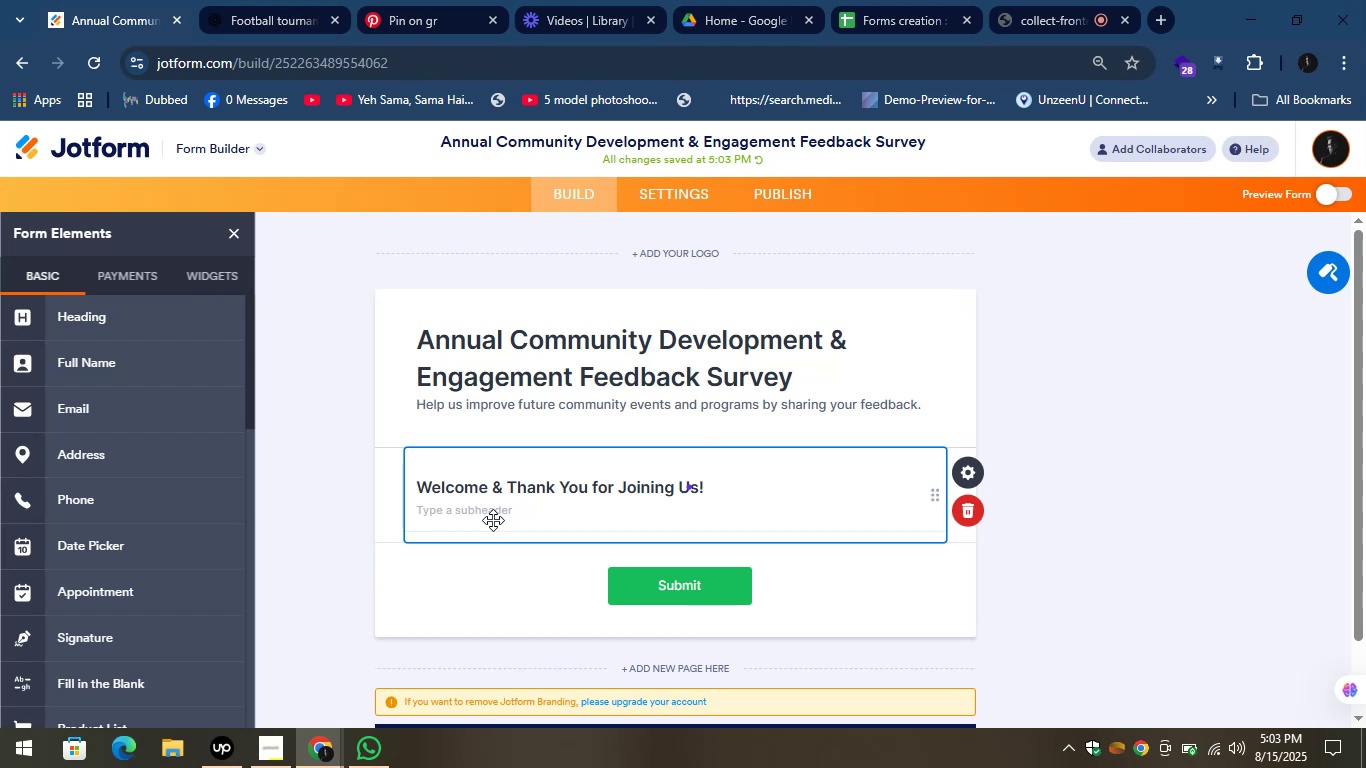 
left_click([491, 514])
 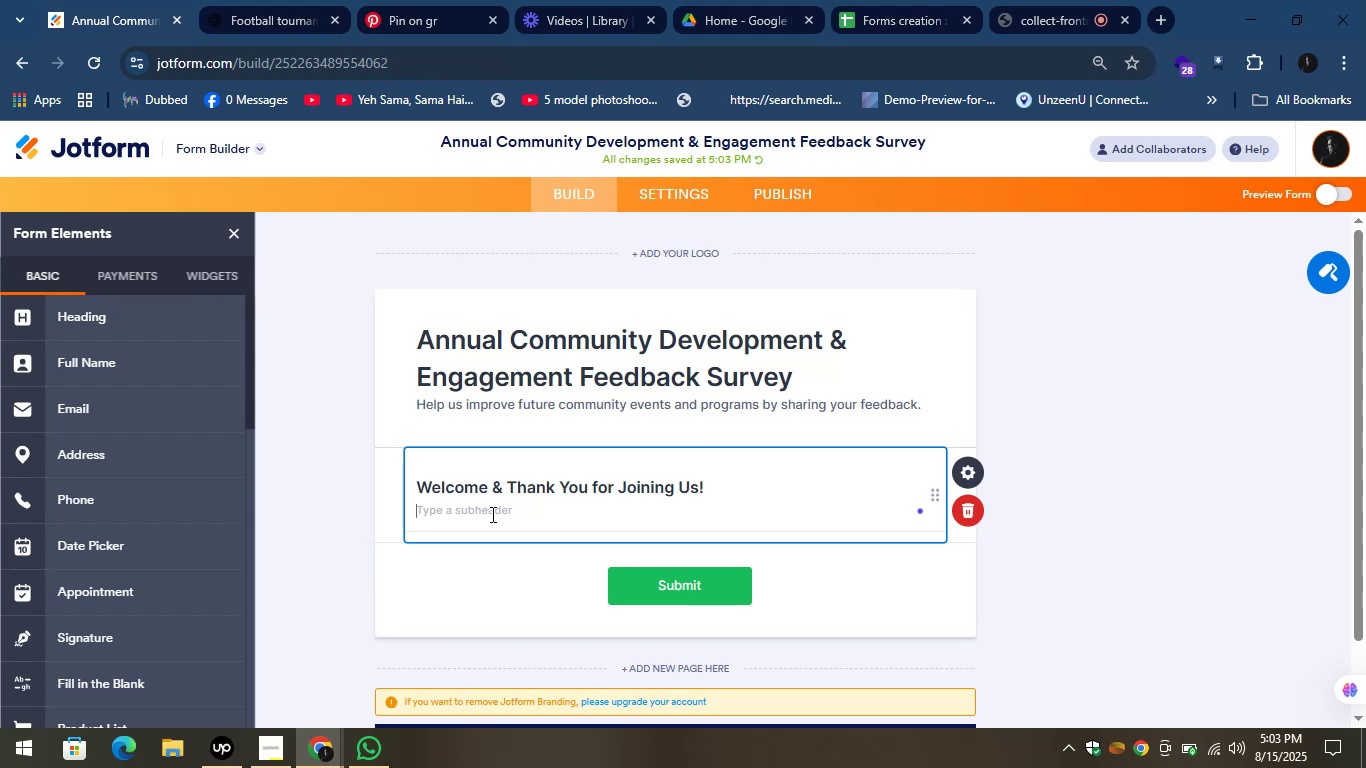 
key(Control+V)
 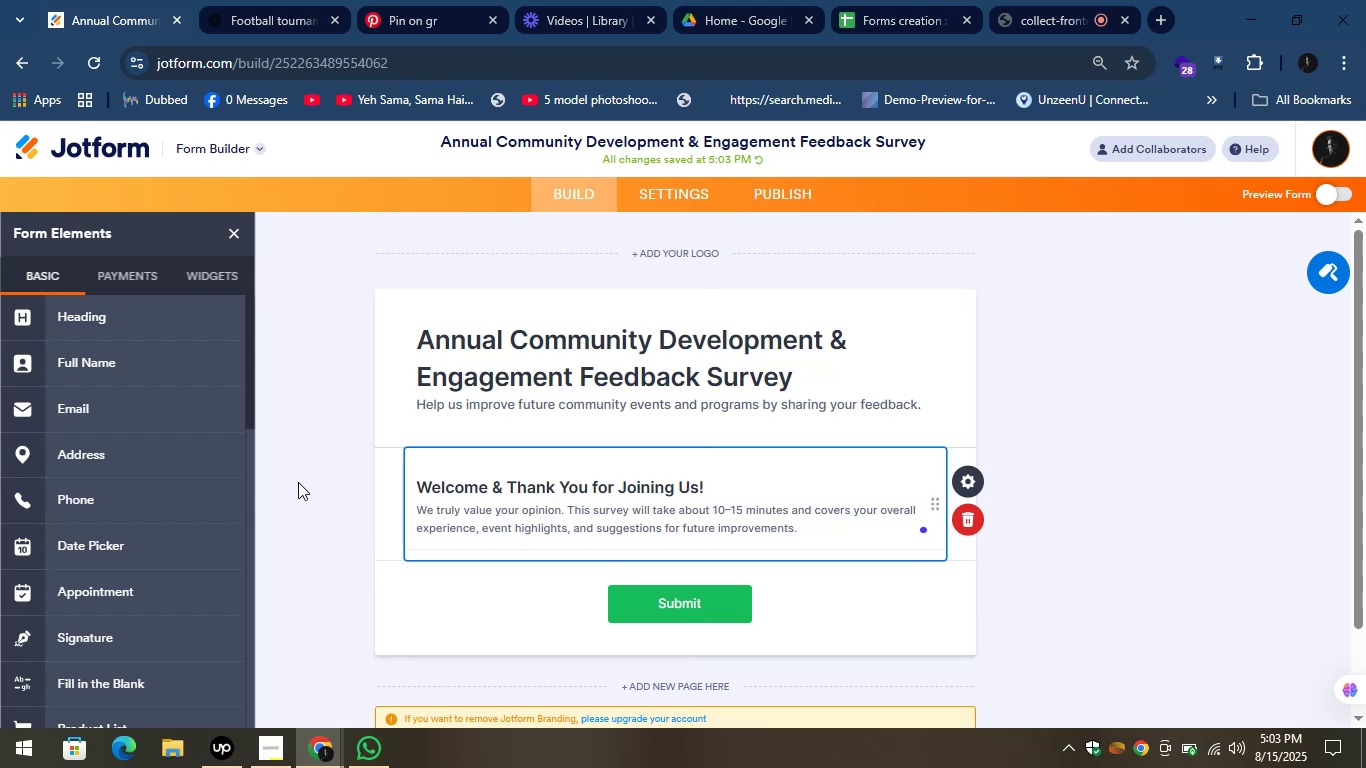 
left_click([298, 482])
 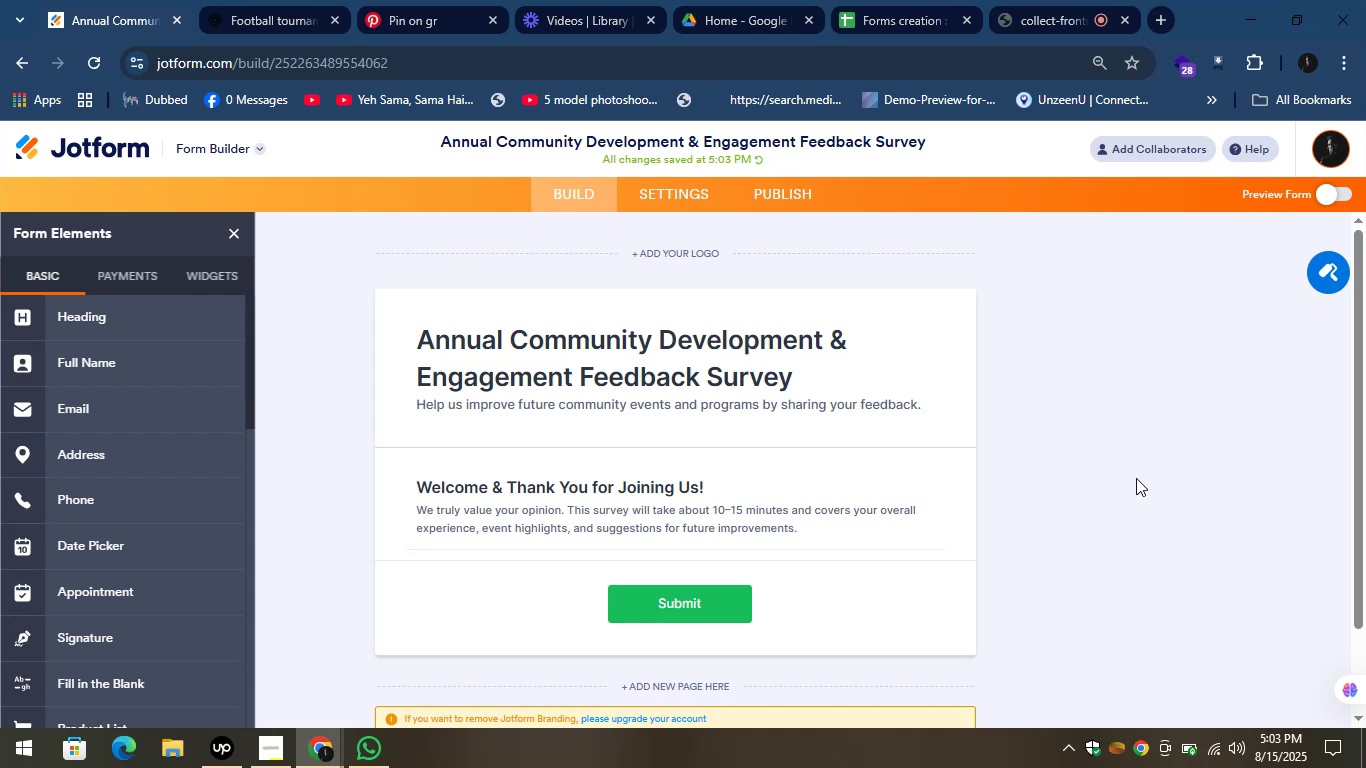 
wait(18.68)
 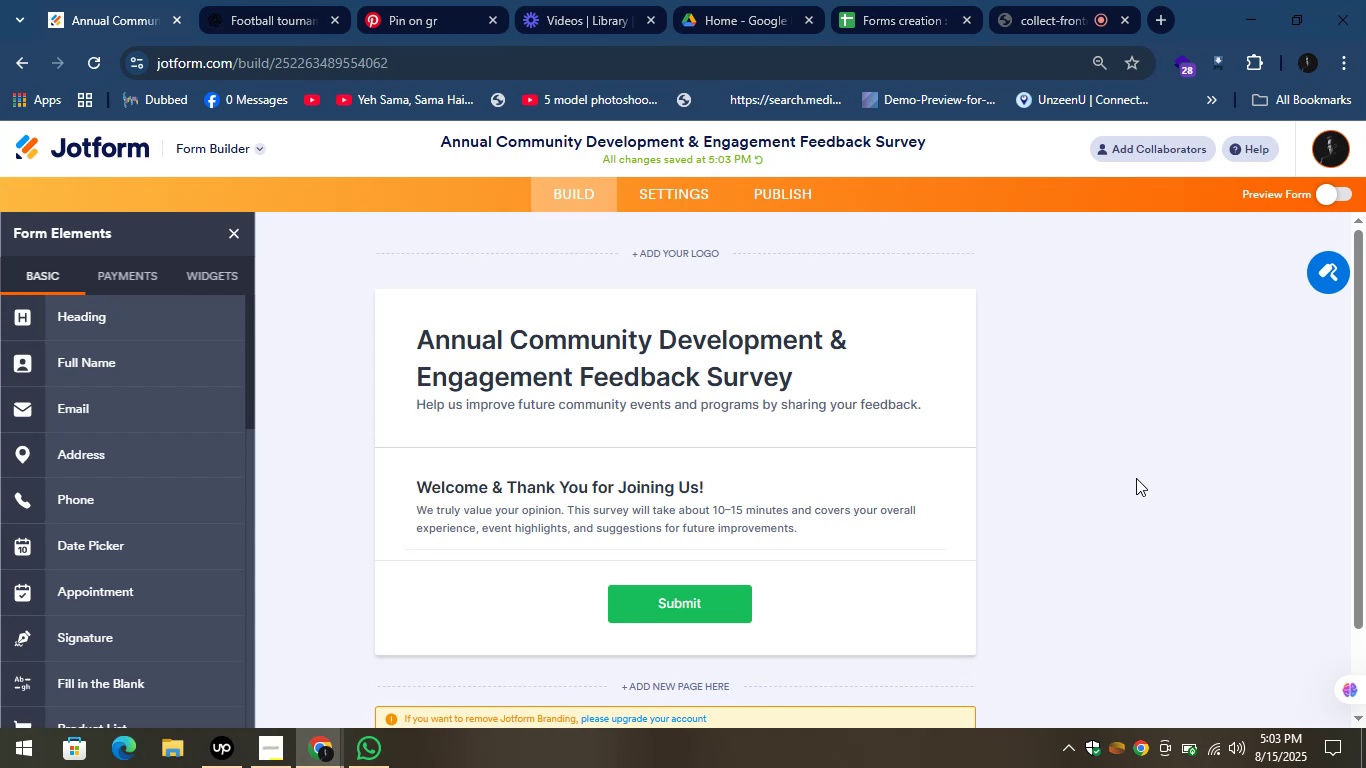 
mouse_move([-63, 665])
 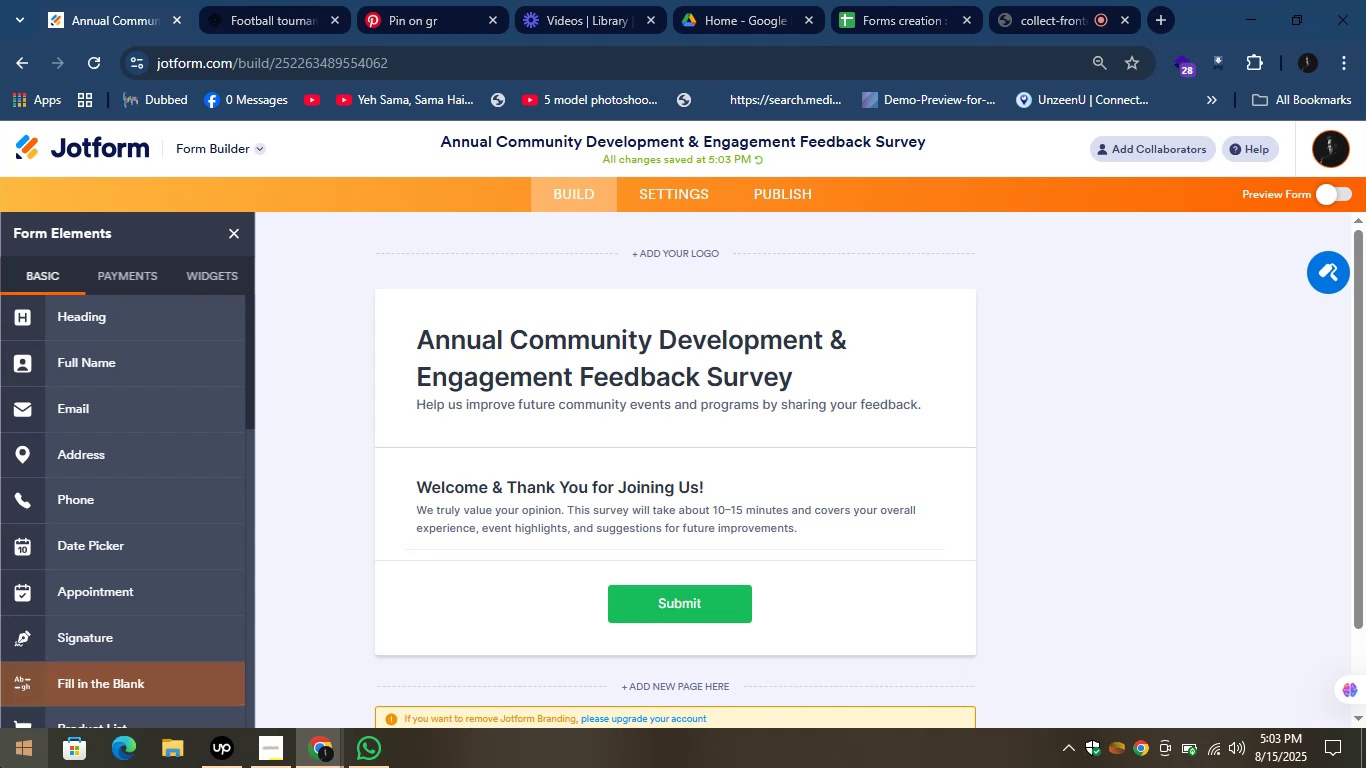 
wait(6.64)
 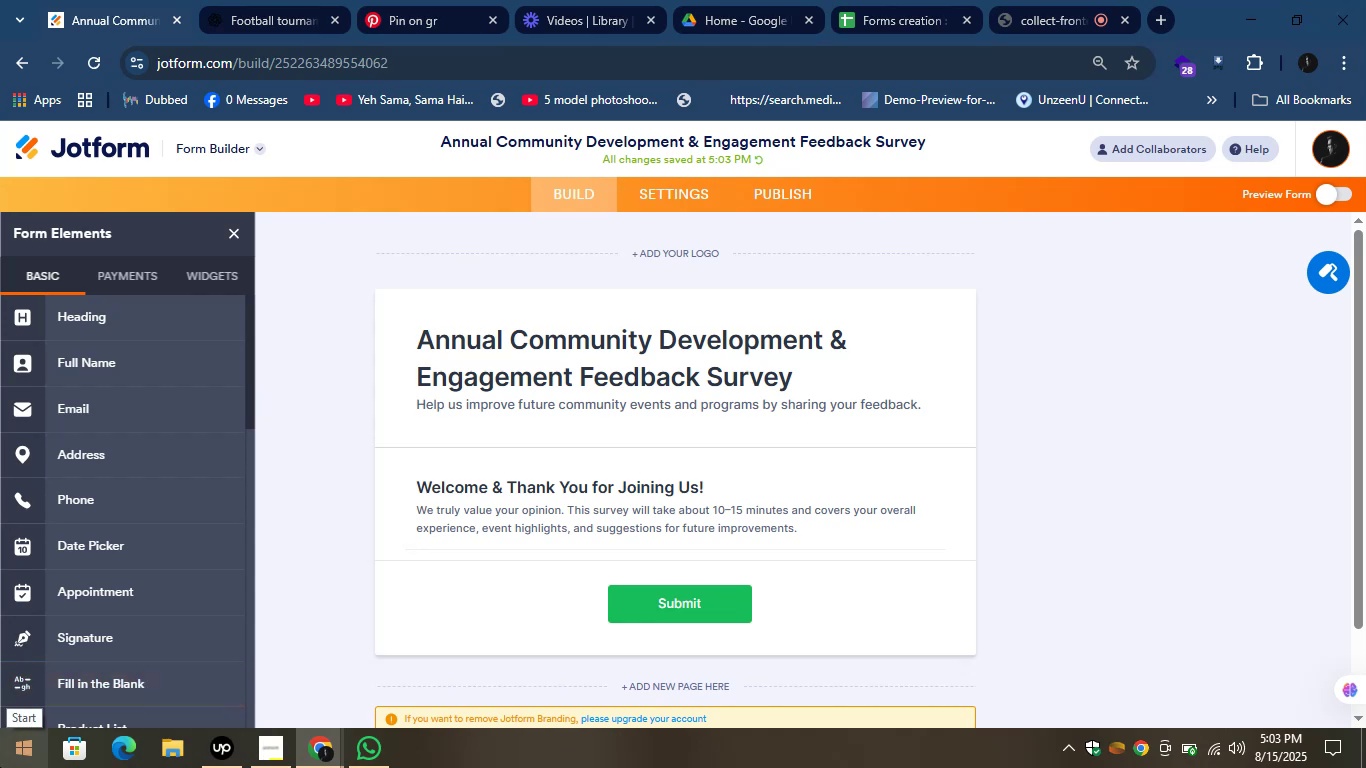 
scroll: coordinate [568, 453], scroll_direction: down, amount: 2.0
 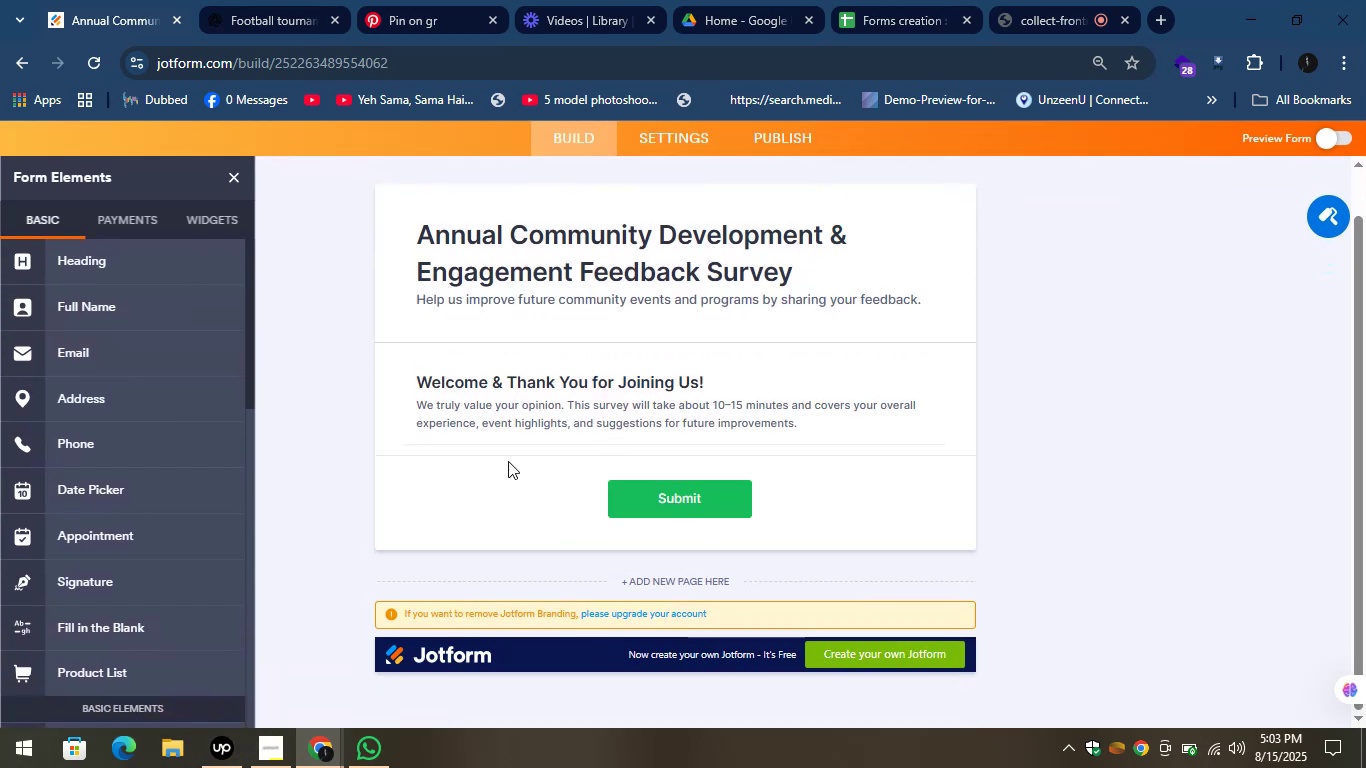 
left_click([236, 0])
 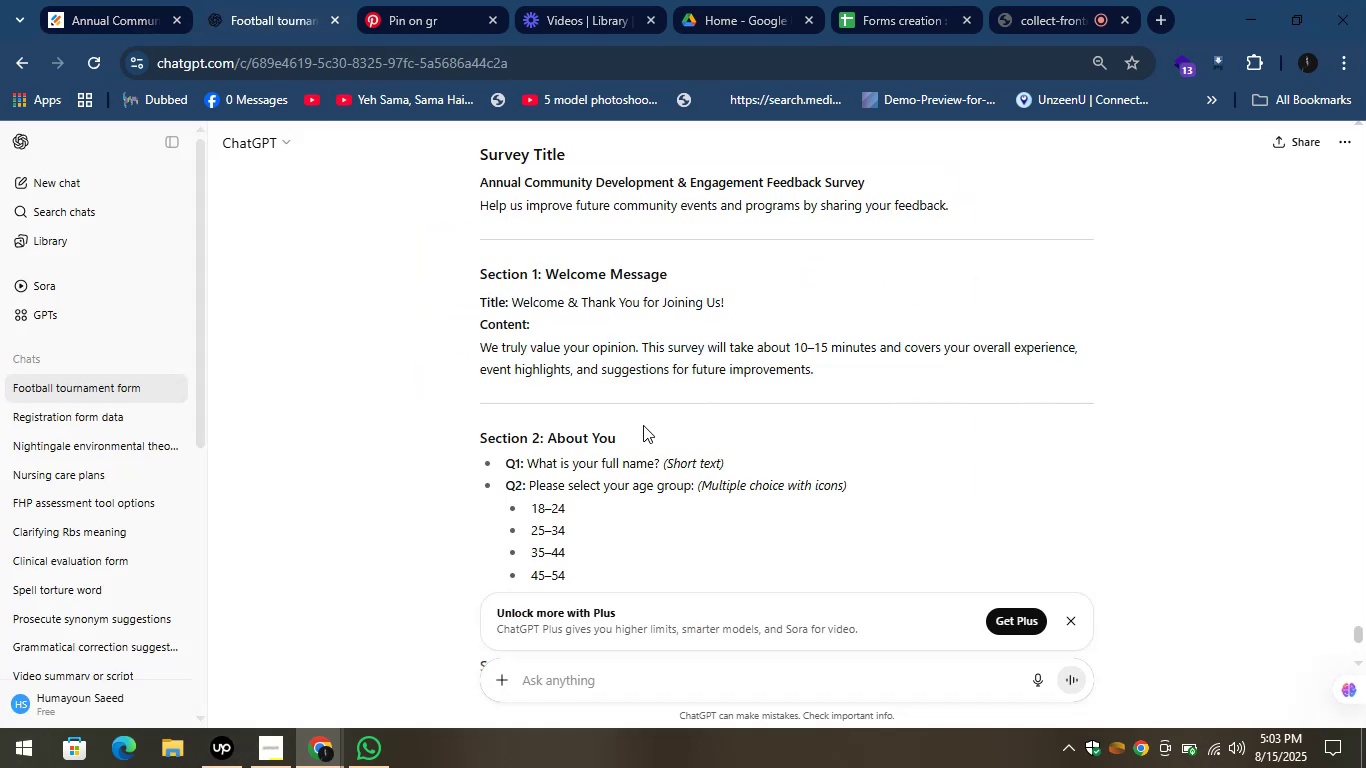 
scroll: coordinate [642, 426], scroll_direction: down, amount: 2.0
 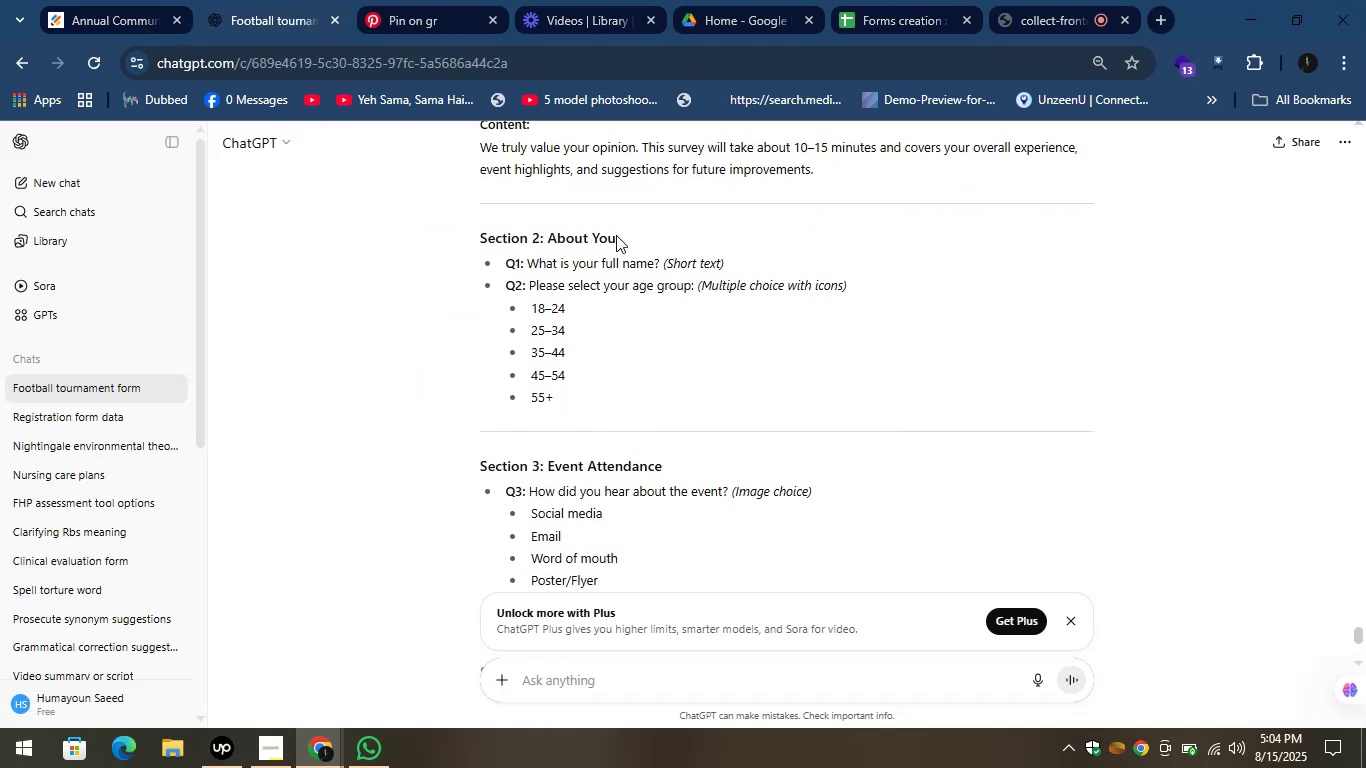 
left_click_drag(start_coordinate=[616, 235], to_coordinate=[548, 248])
 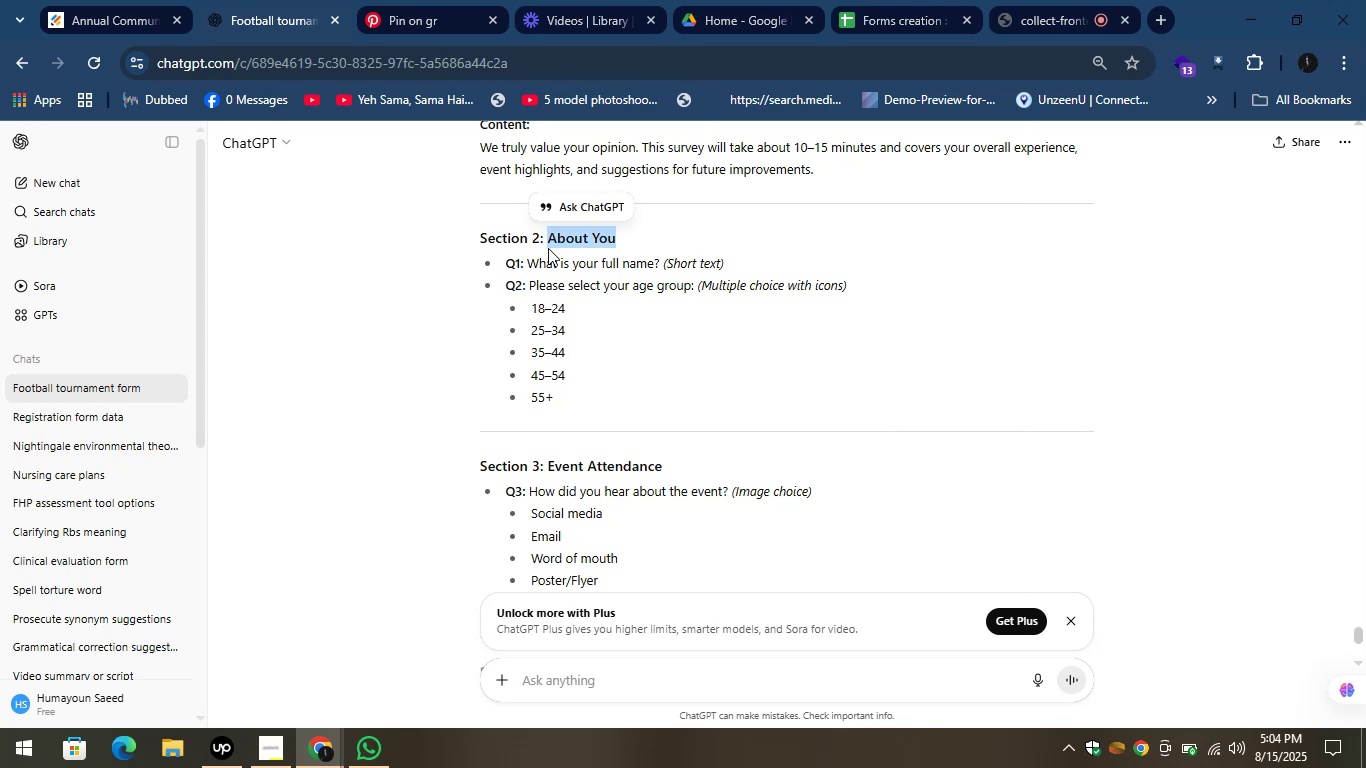 
key(Control+C)
 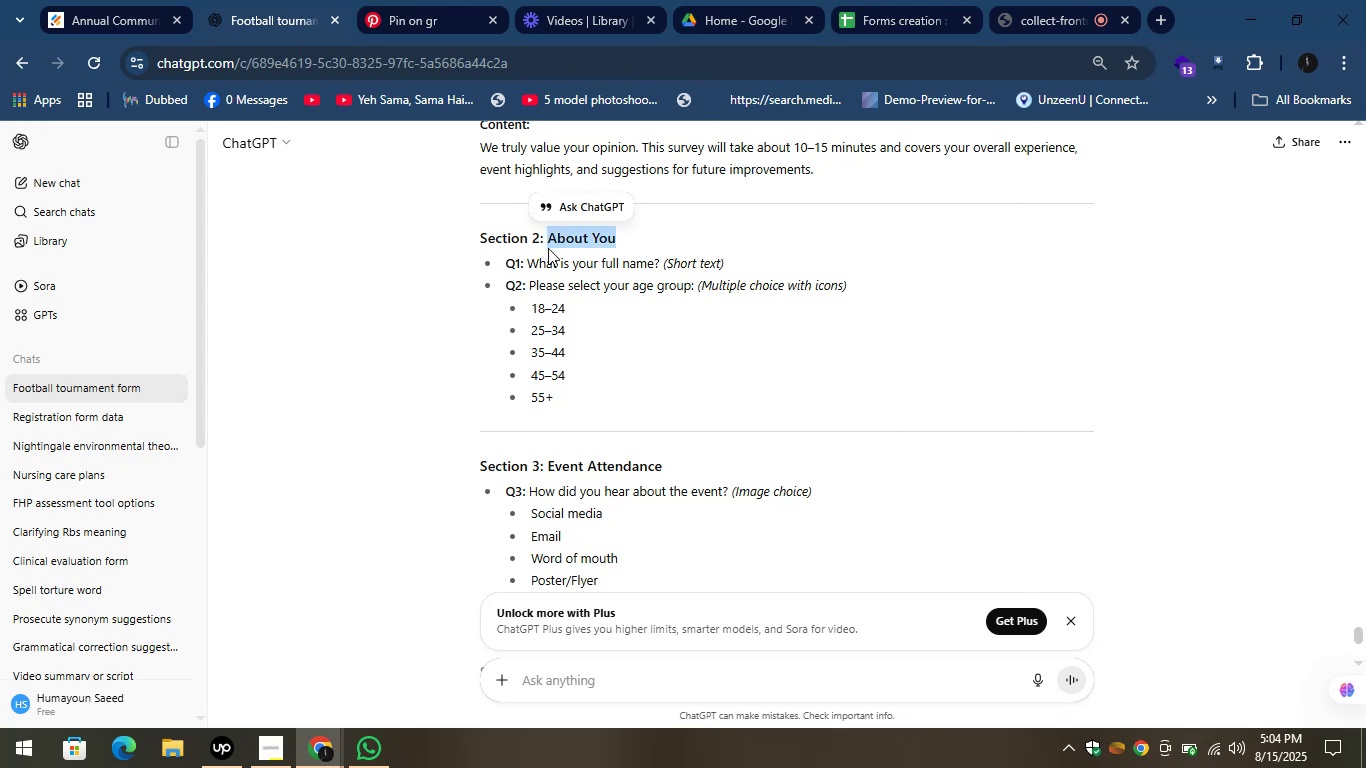 
key(Control+C)
 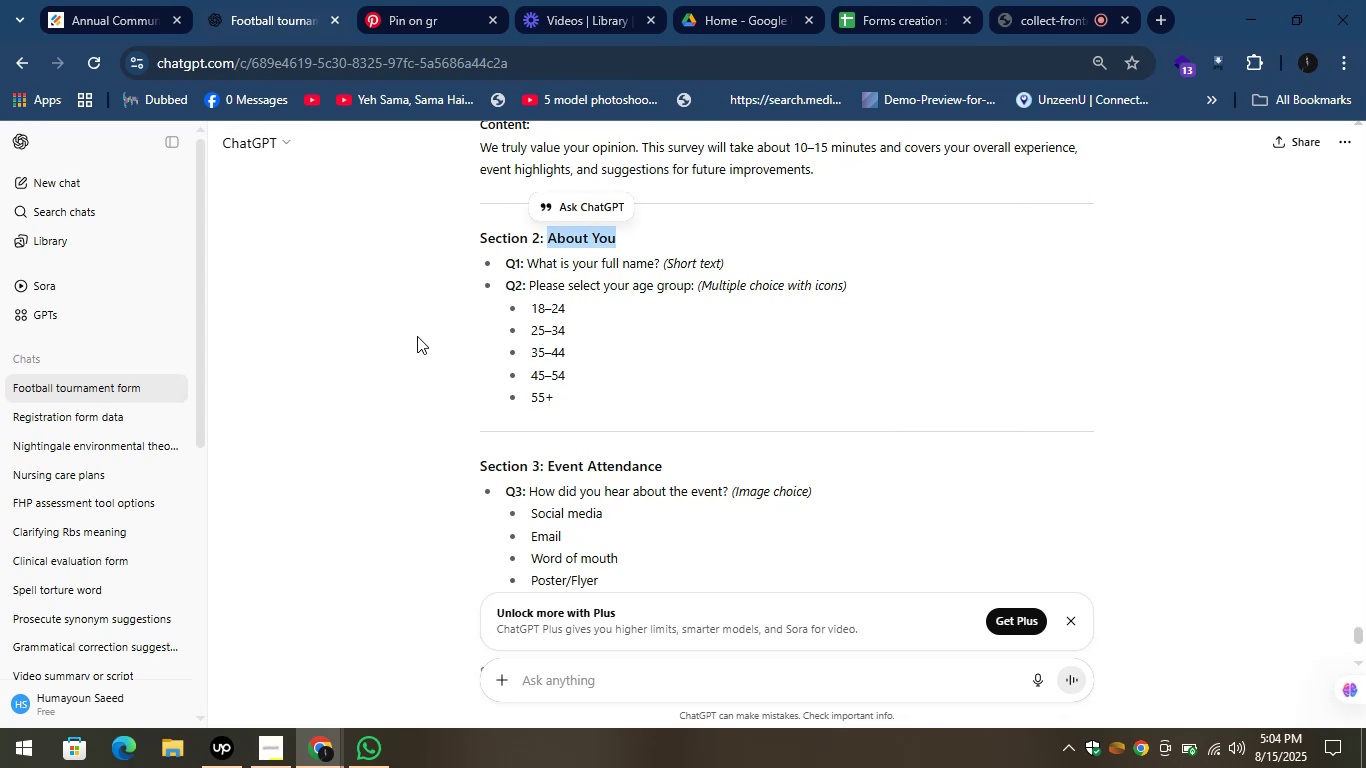 
left_click([425, 352])
 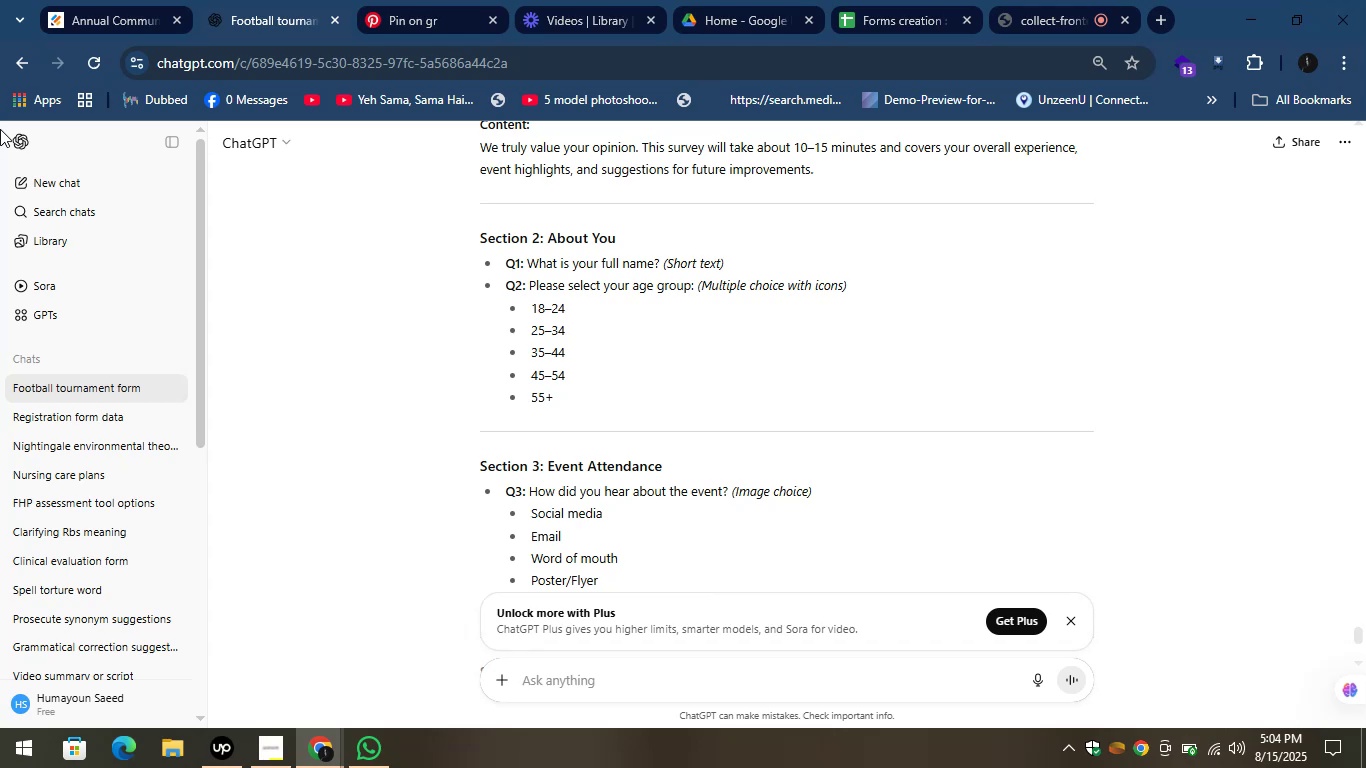 
wait(37.43)
 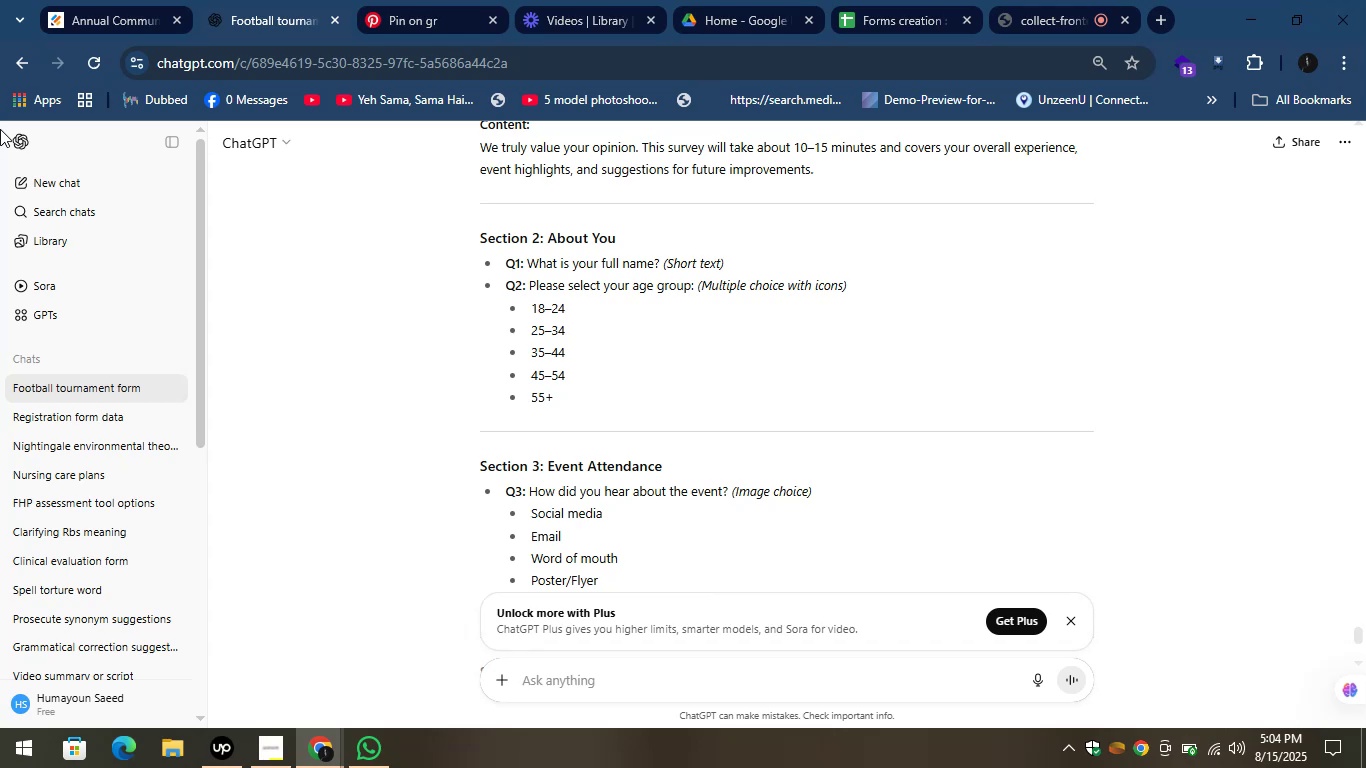 
left_click_drag(start_coordinate=[660, 258], to_coordinate=[531, 265])
 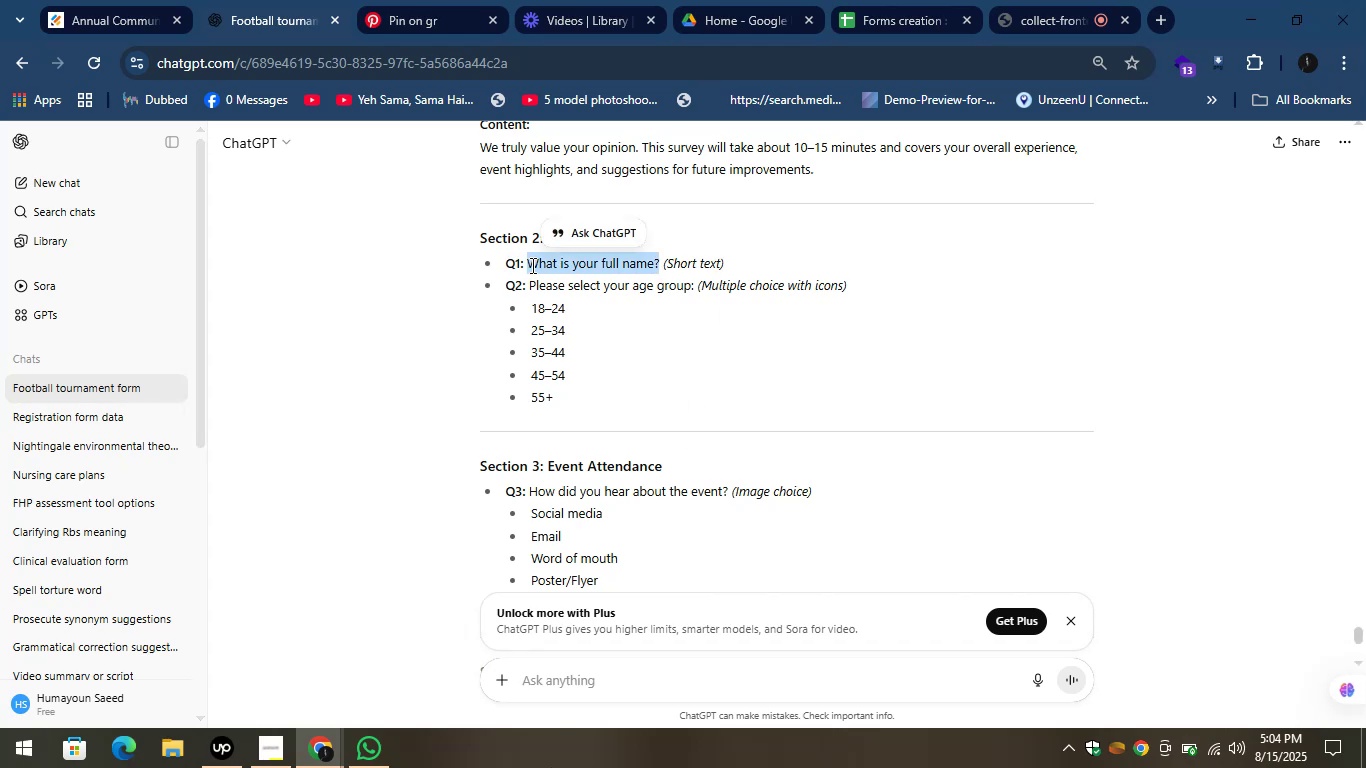 
right_click([531, 265])
 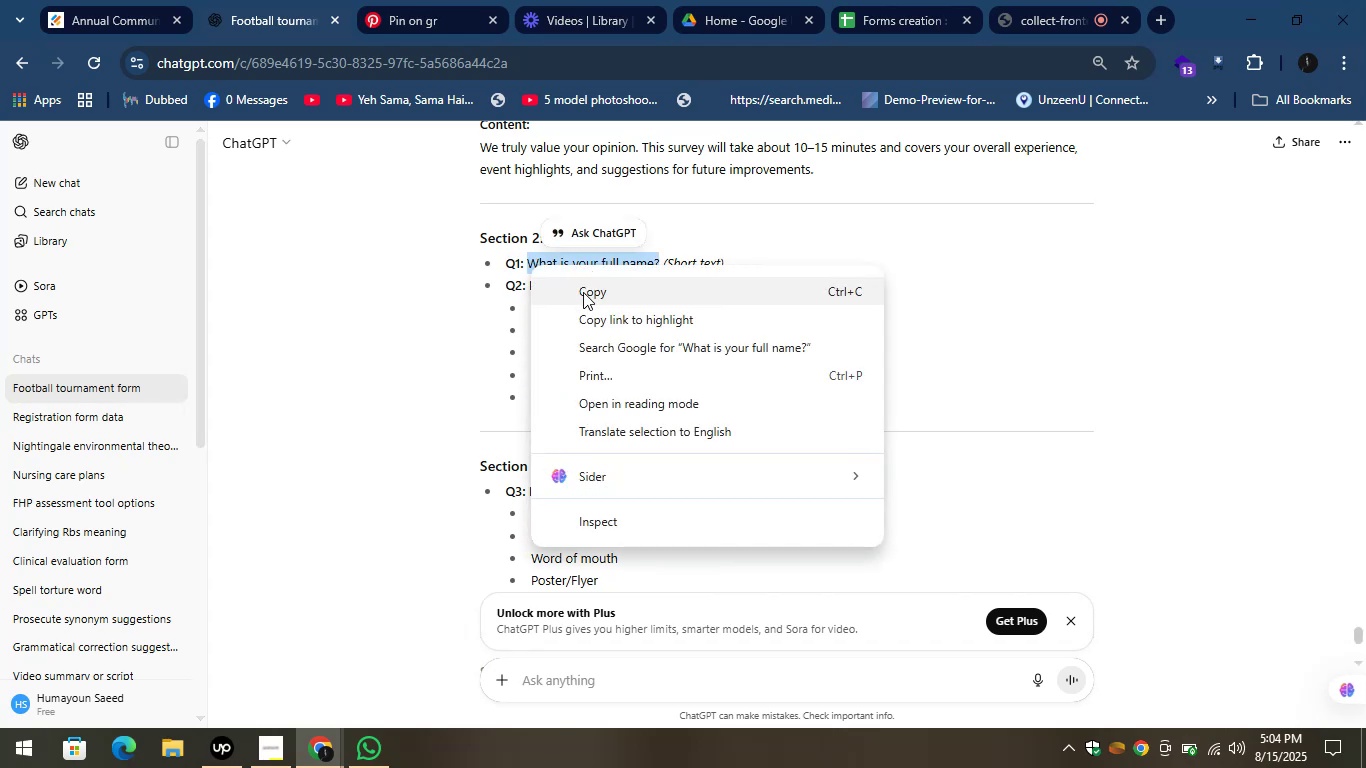 
left_click([583, 292])
 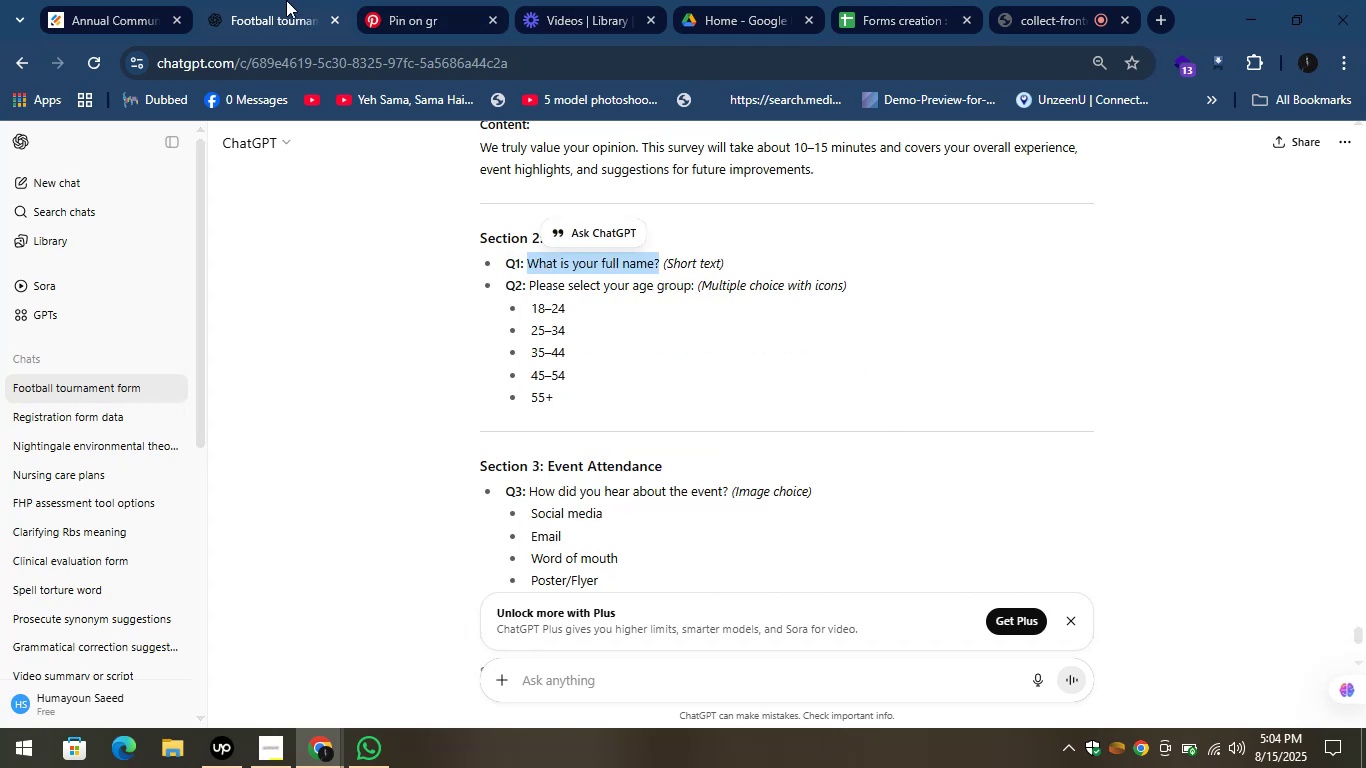 
left_click([286, 0])
 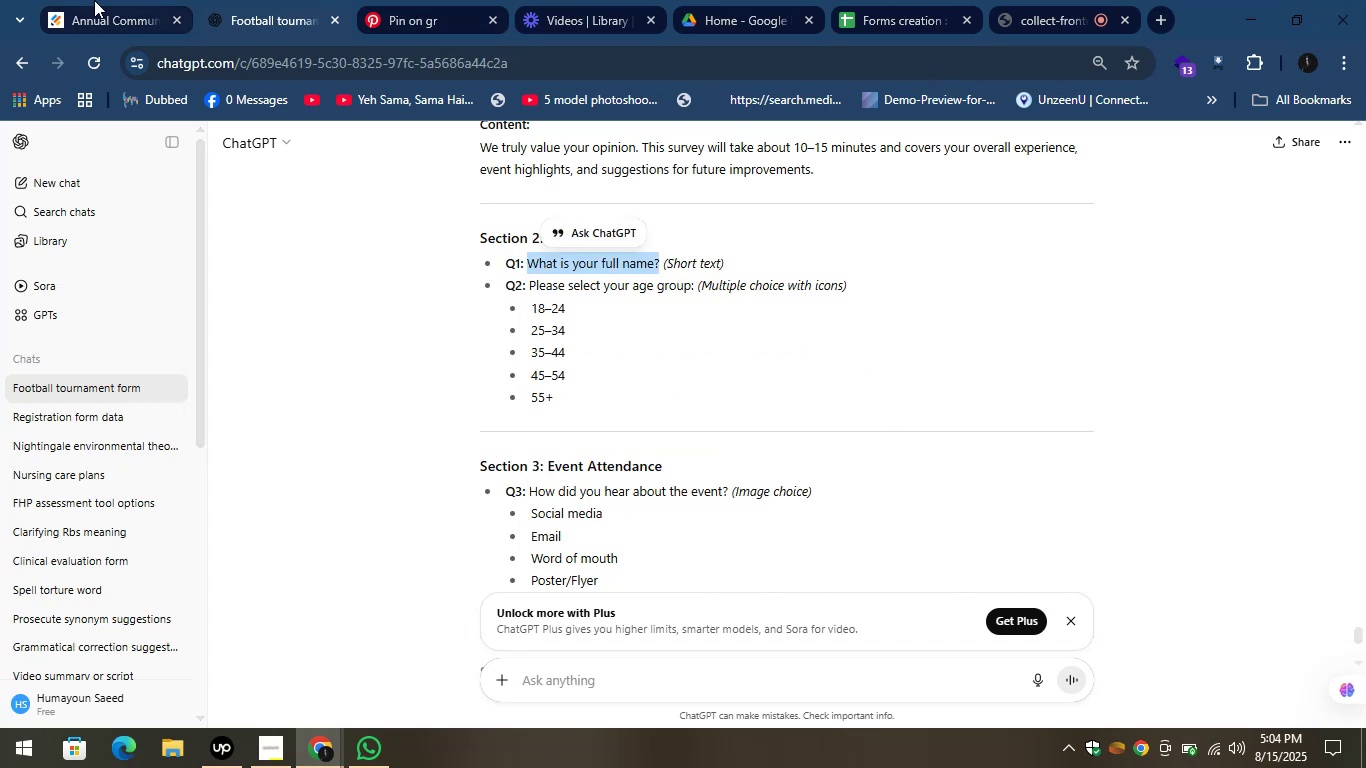 
left_click([94, 0])
 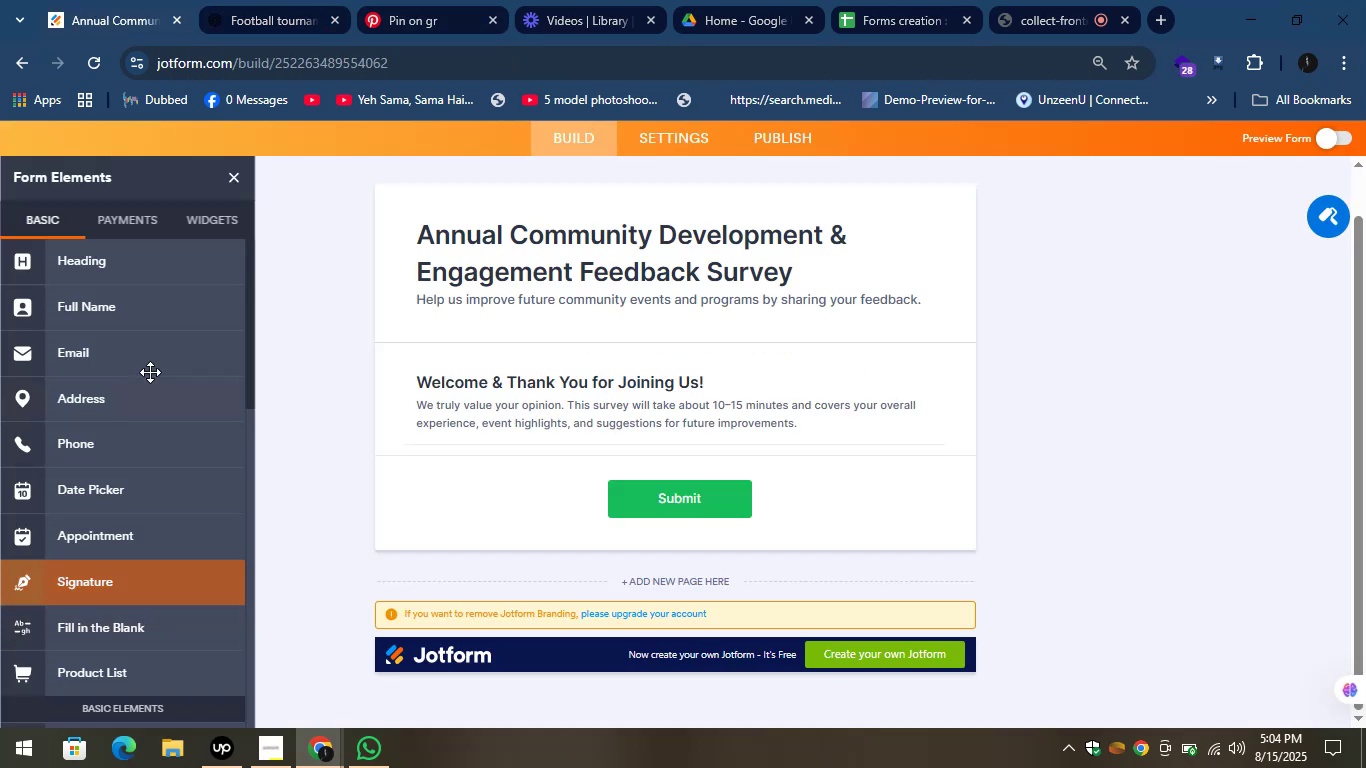 
scroll: coordinate [162, 395], scroll_direction: down, amount: 3.0
 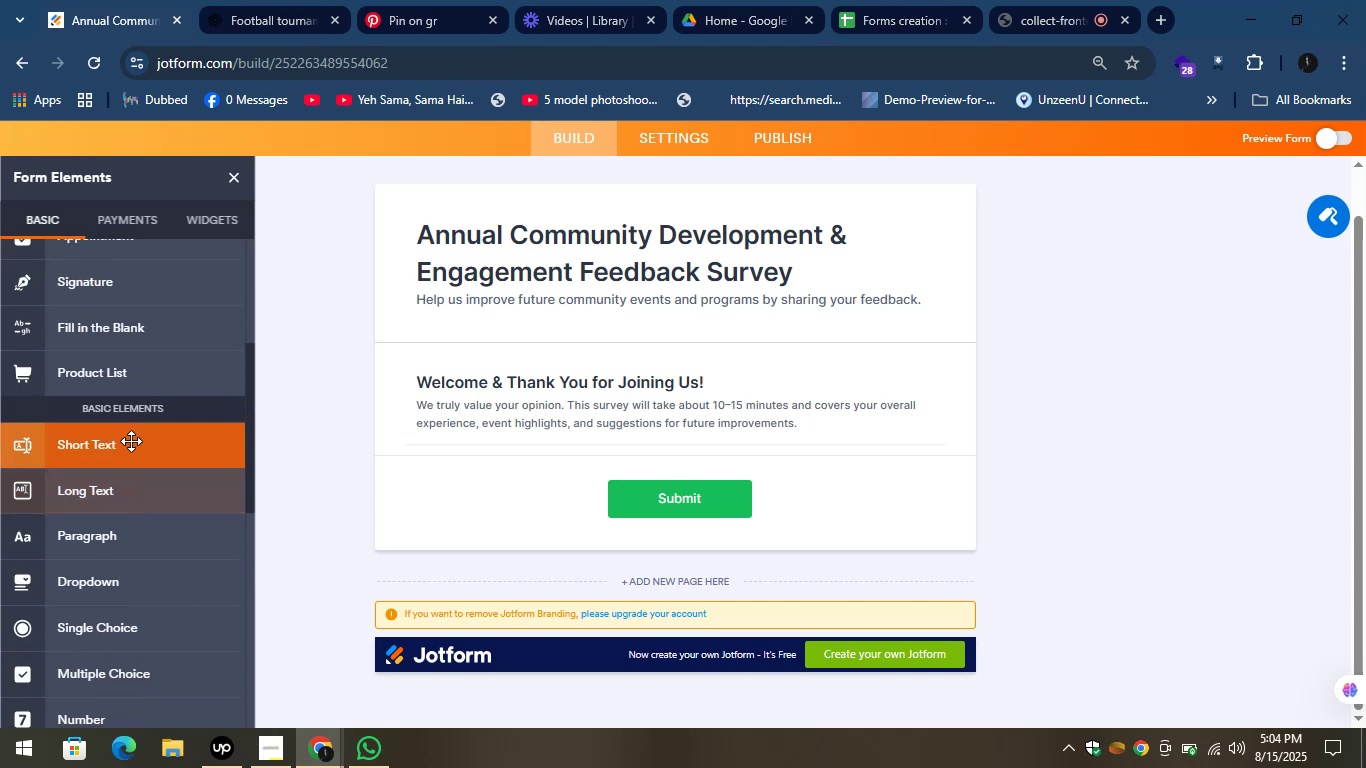 
left_click_drag(start_coordinate=[115, 451], to_coordinate=[561, 468])
 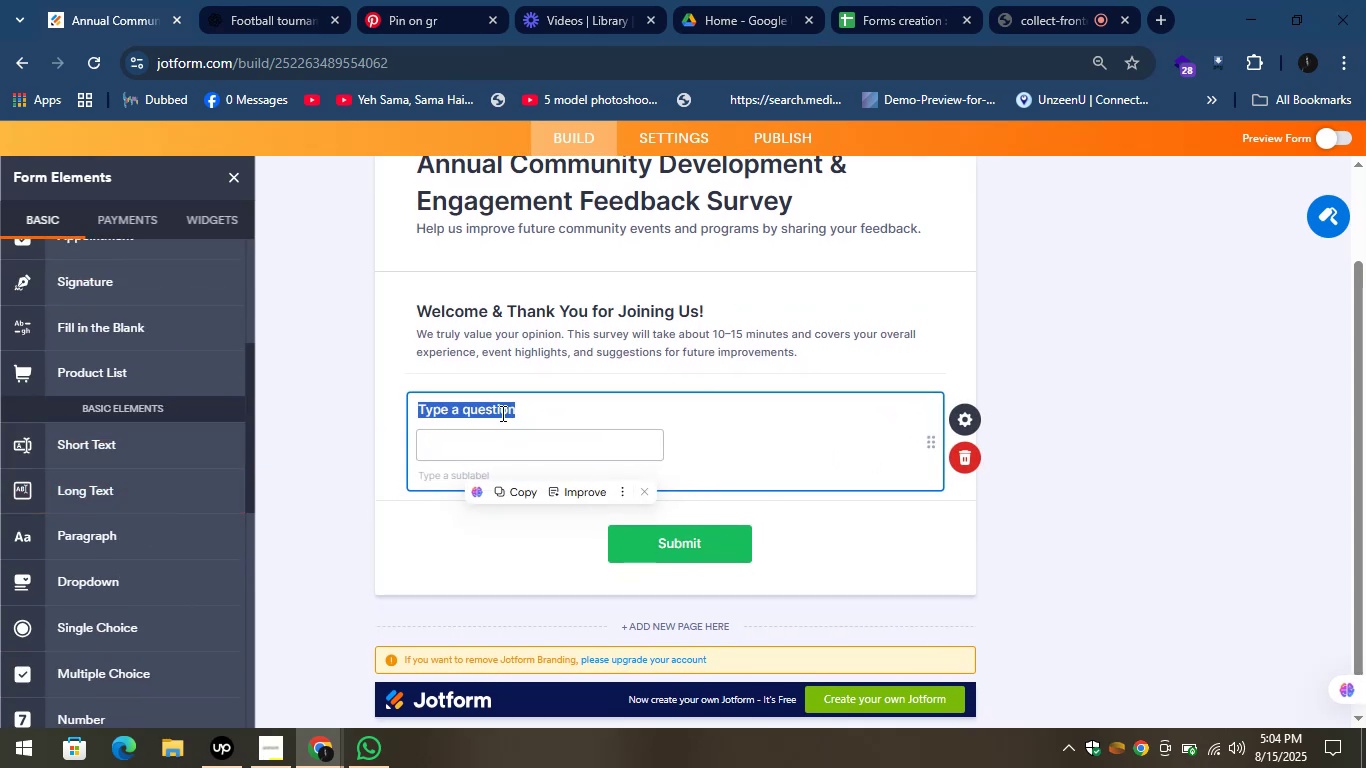 
key(Control+V)
 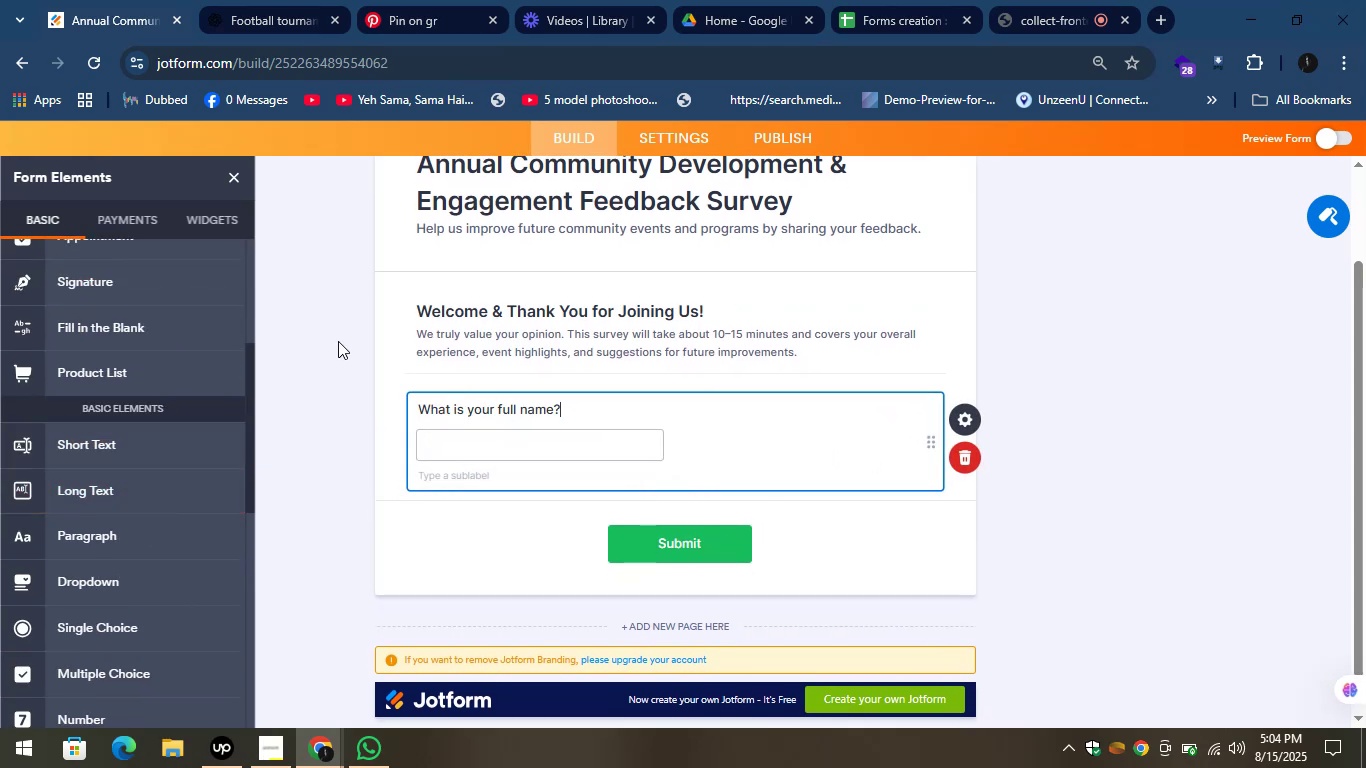 
left_click([340, 340])
 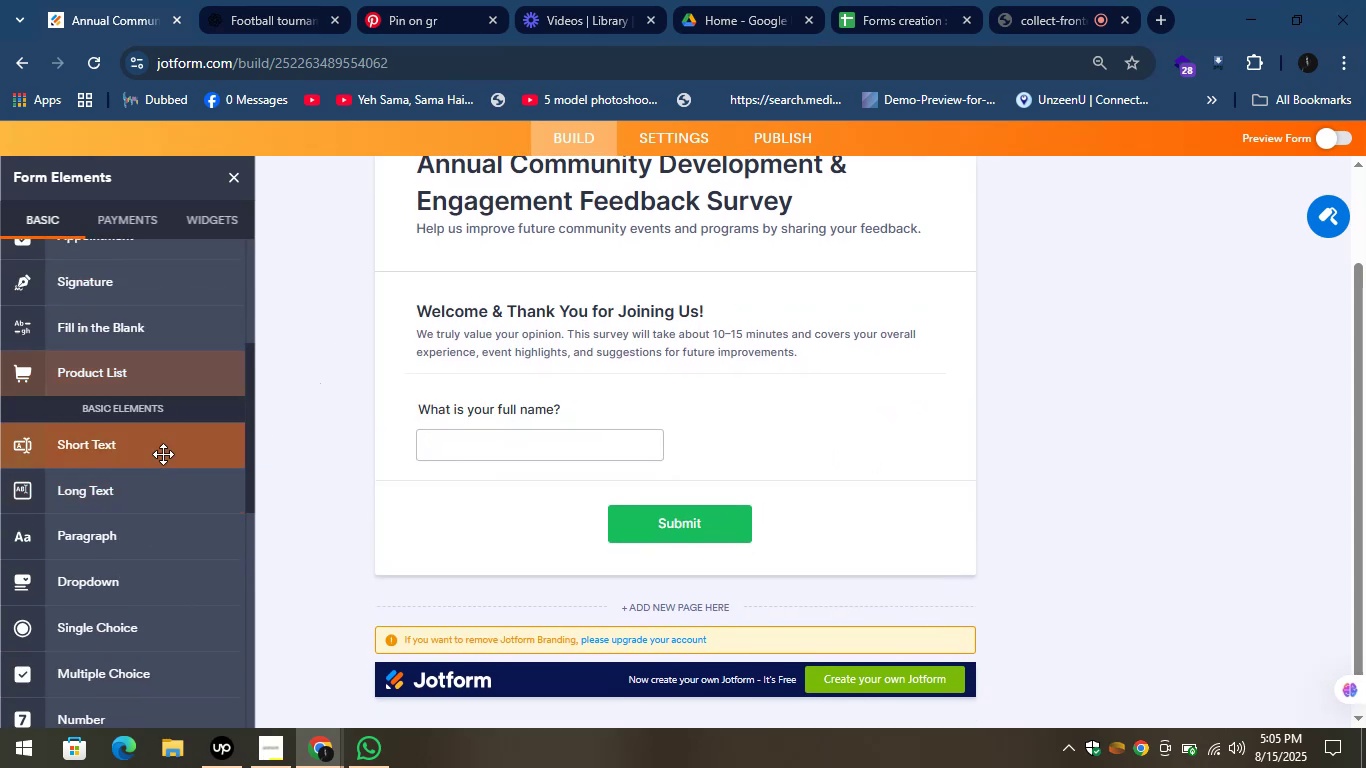 
scroll: coordinate [162, 461], scroll_direction: down, amount: 1.0
 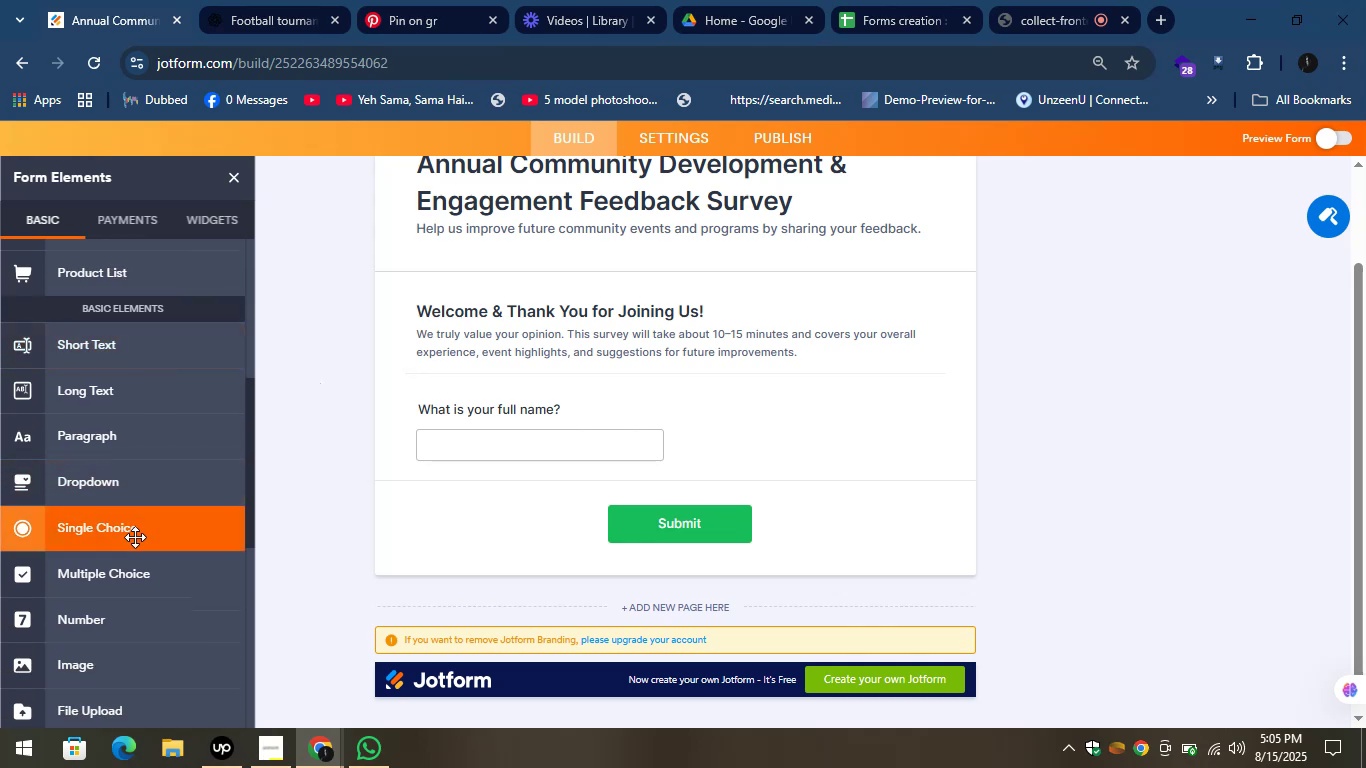 
left_click_drag(start_coordinate=[132, 537], to_coordinate=[539, 510])
 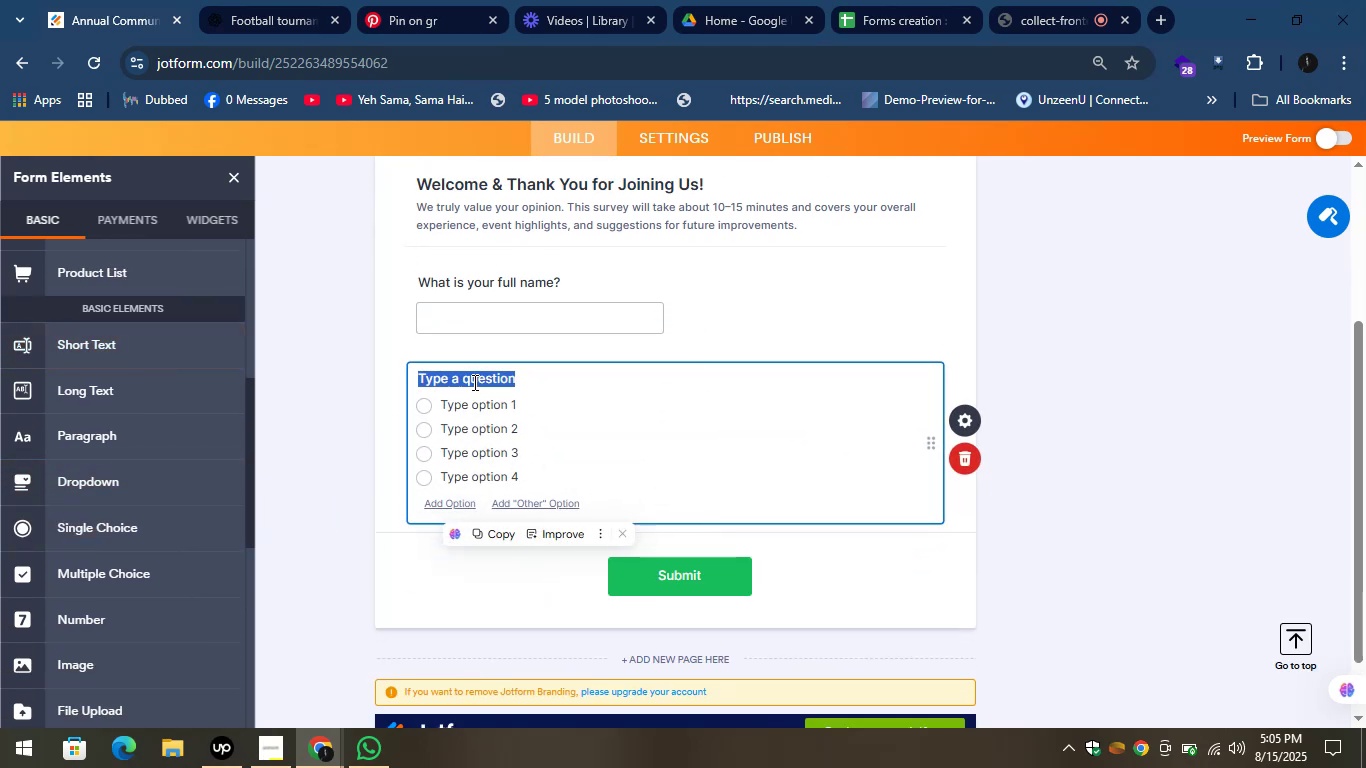 
left_click([288, 0])
 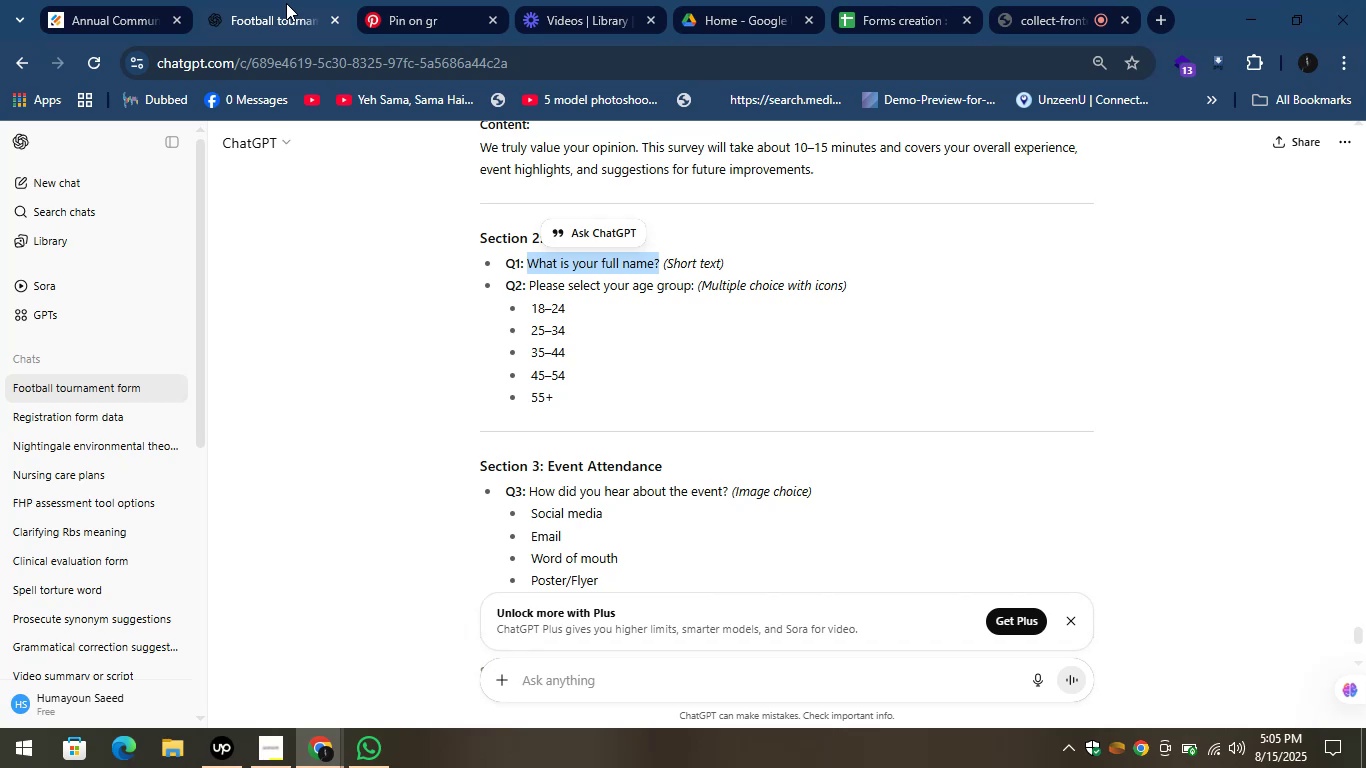 
wait(43.18)
 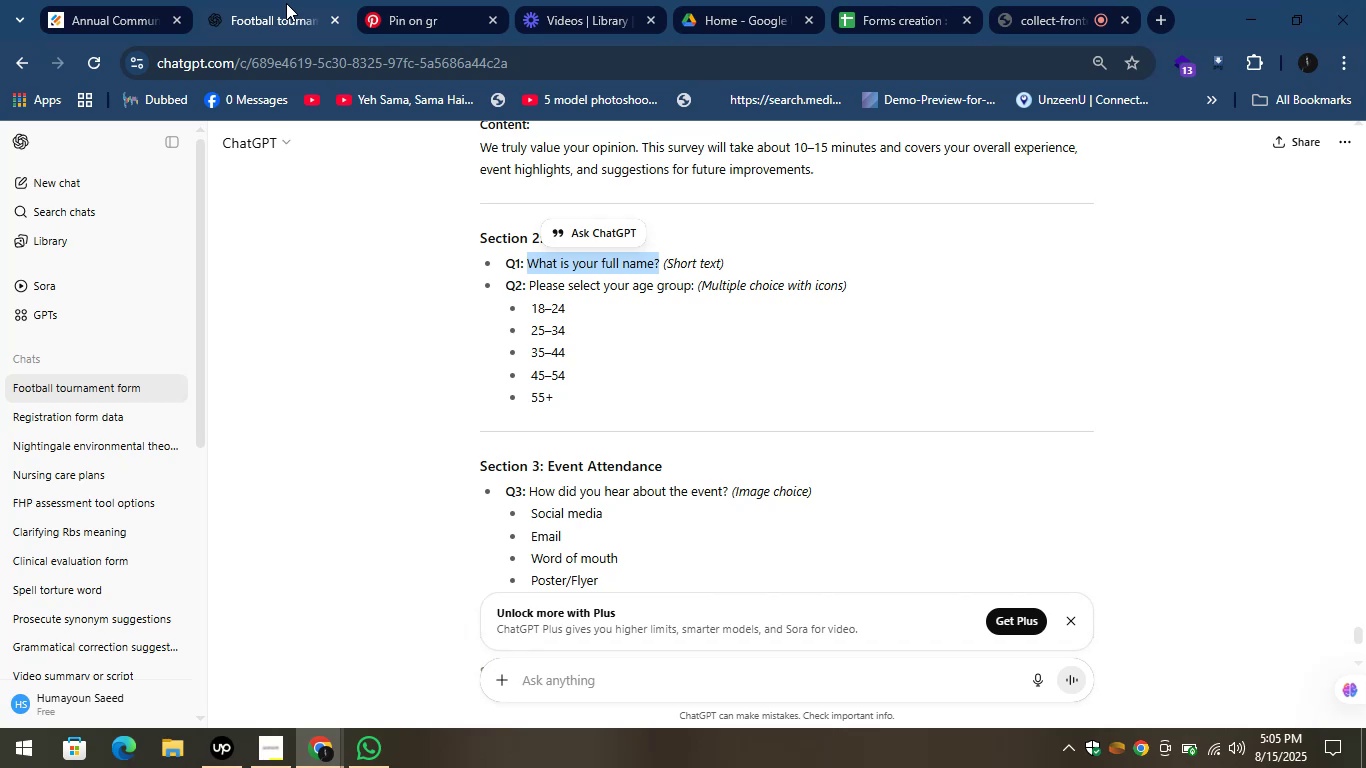 
left_click_drag(start_coordinate=[526, 284], to_coordinate=[693, 284])
 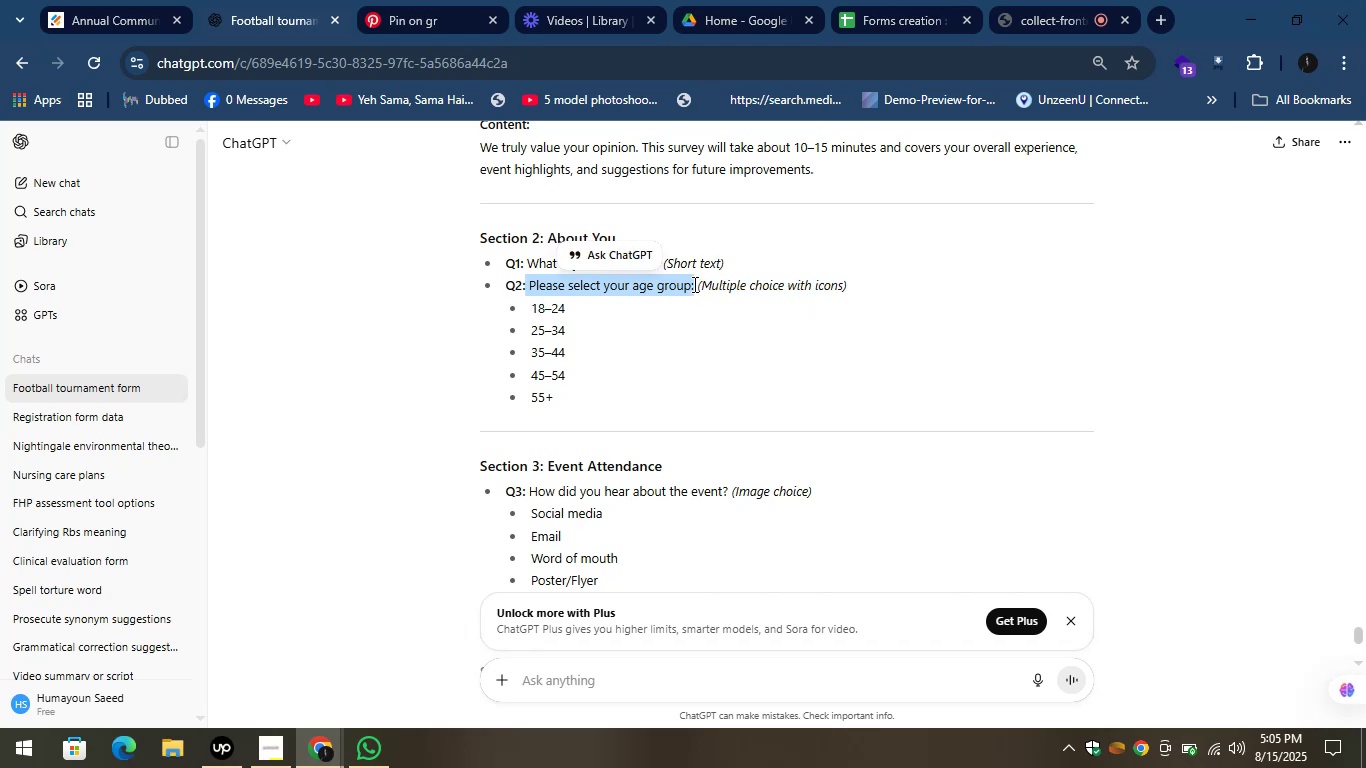 
key(Control+C)
 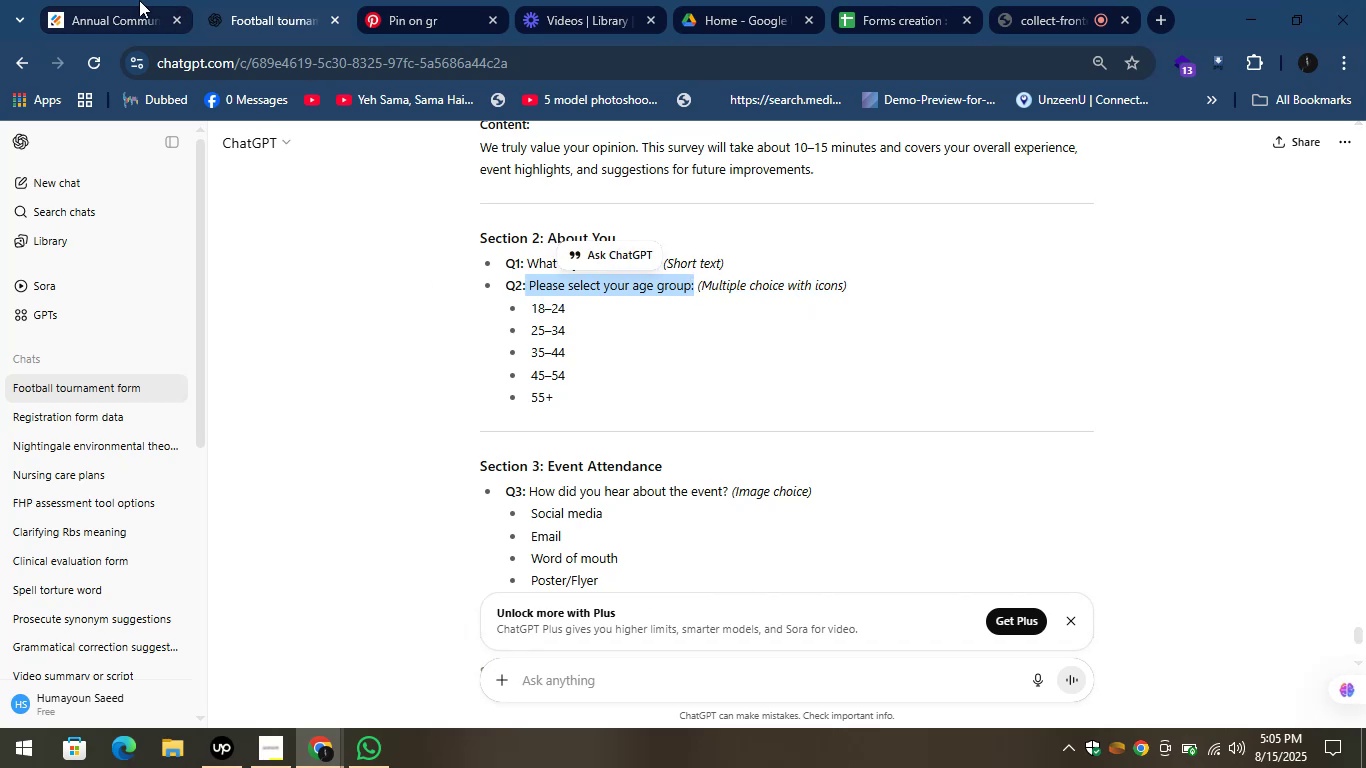 
left_click([110, 0])
 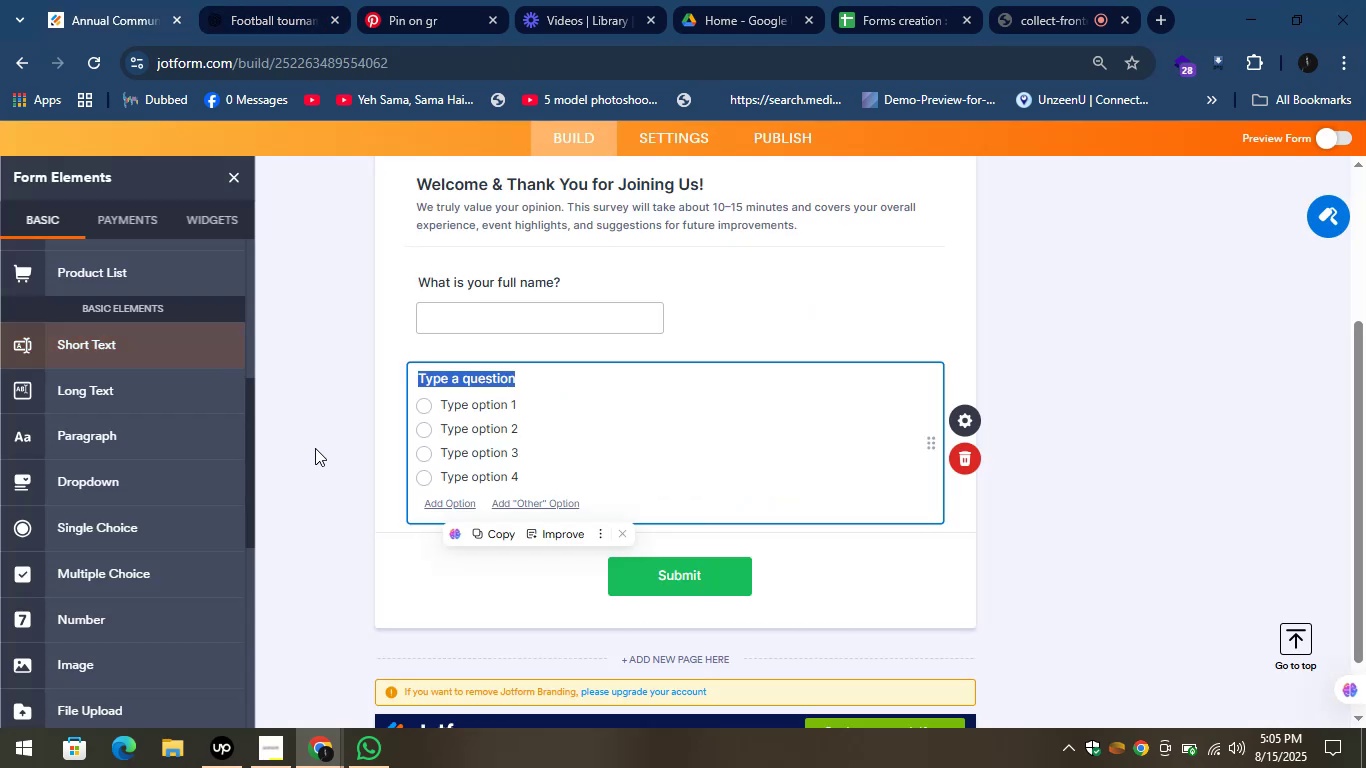 
key(Control+V)
 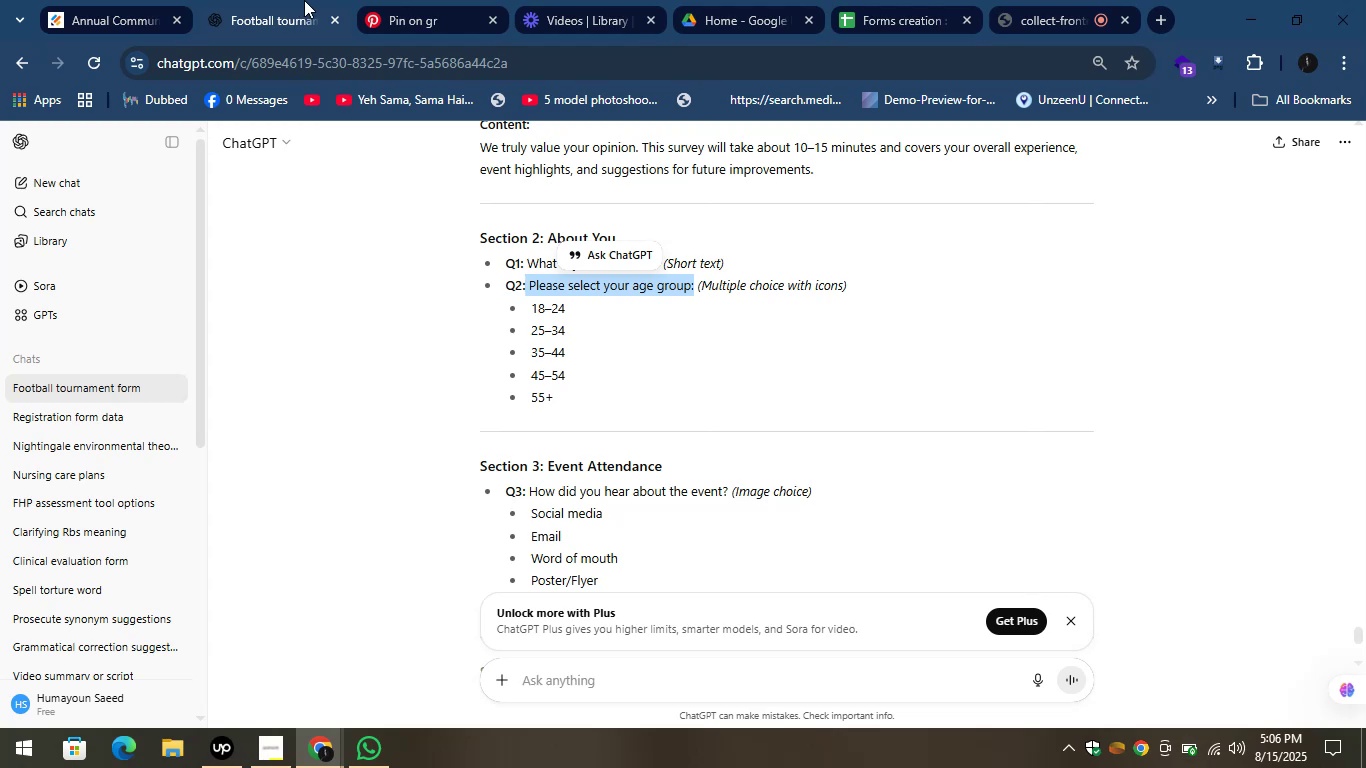 
left_click([564, 306])
 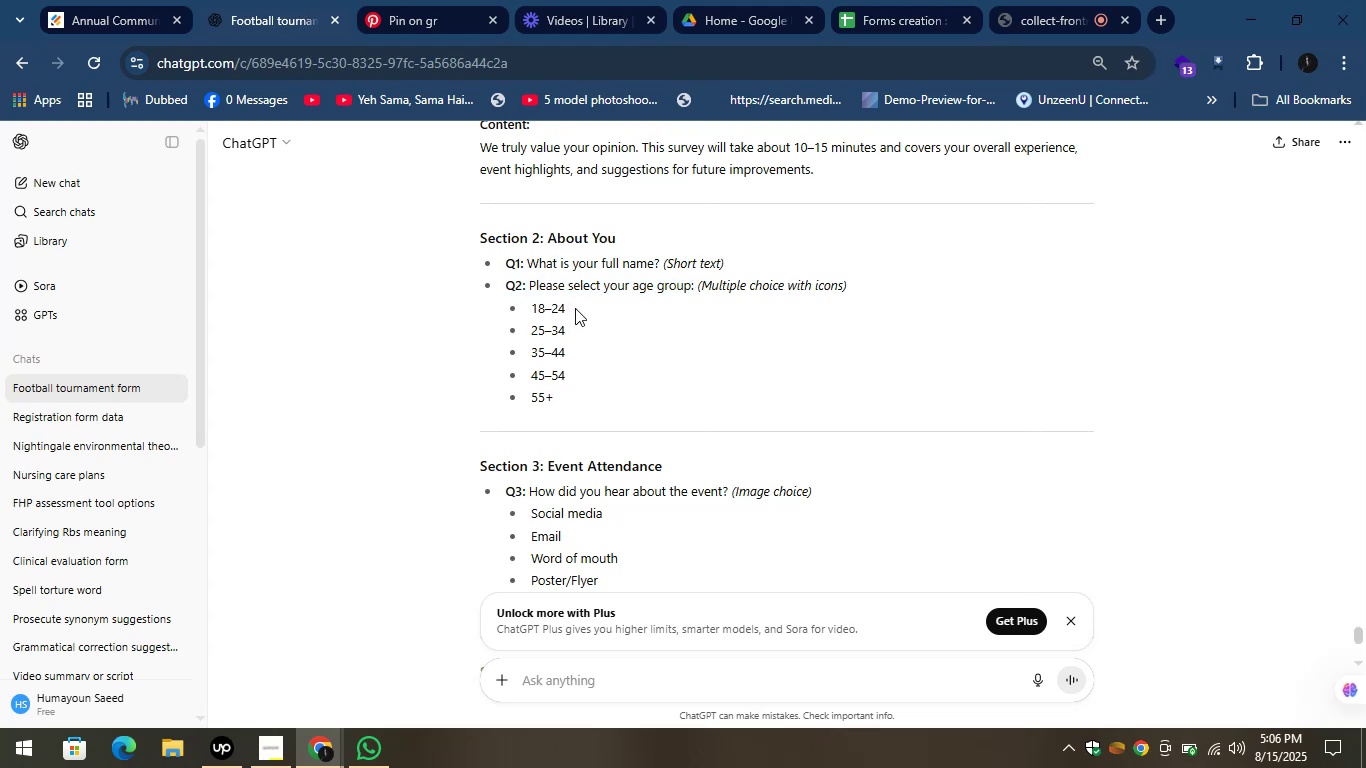 
left_click_drag(start_coordinate=[575, 308], to_coordinate=[533, 307])
 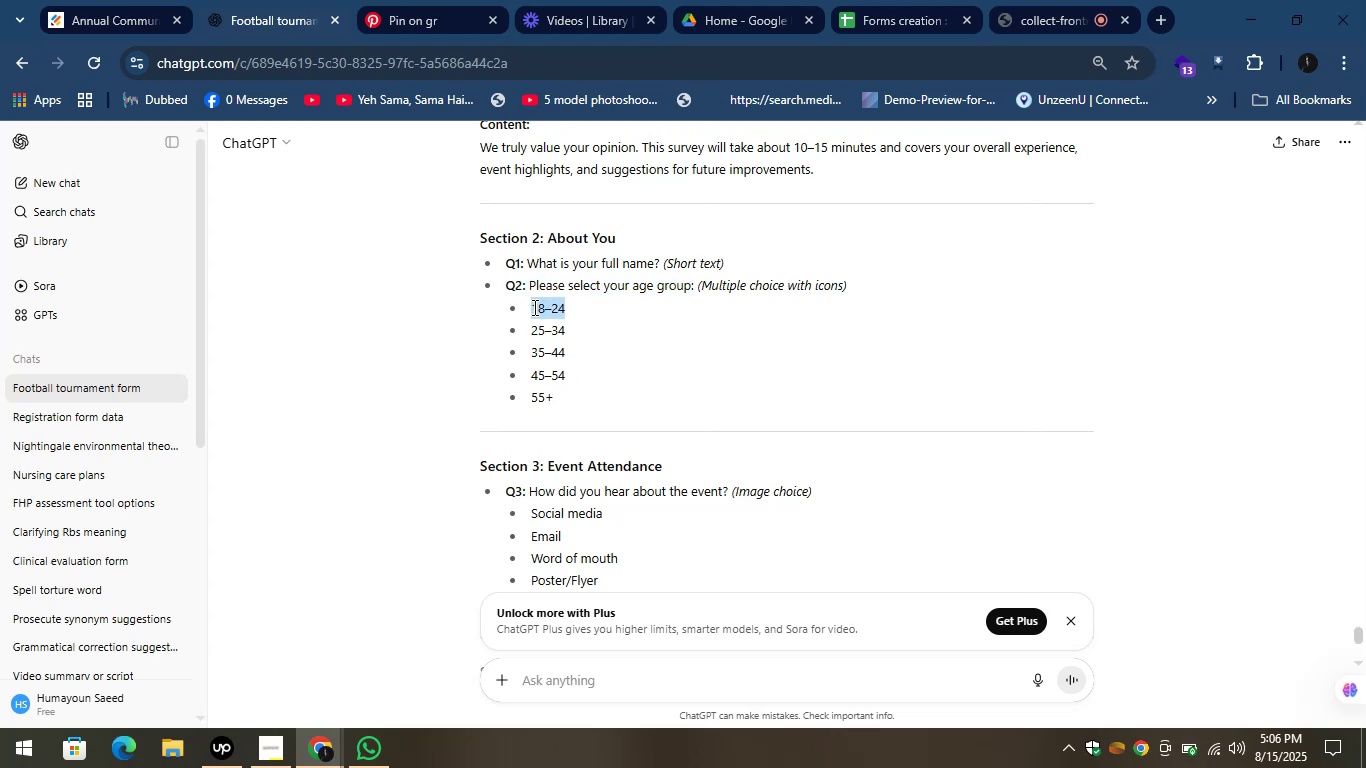 
key(Control+C)
 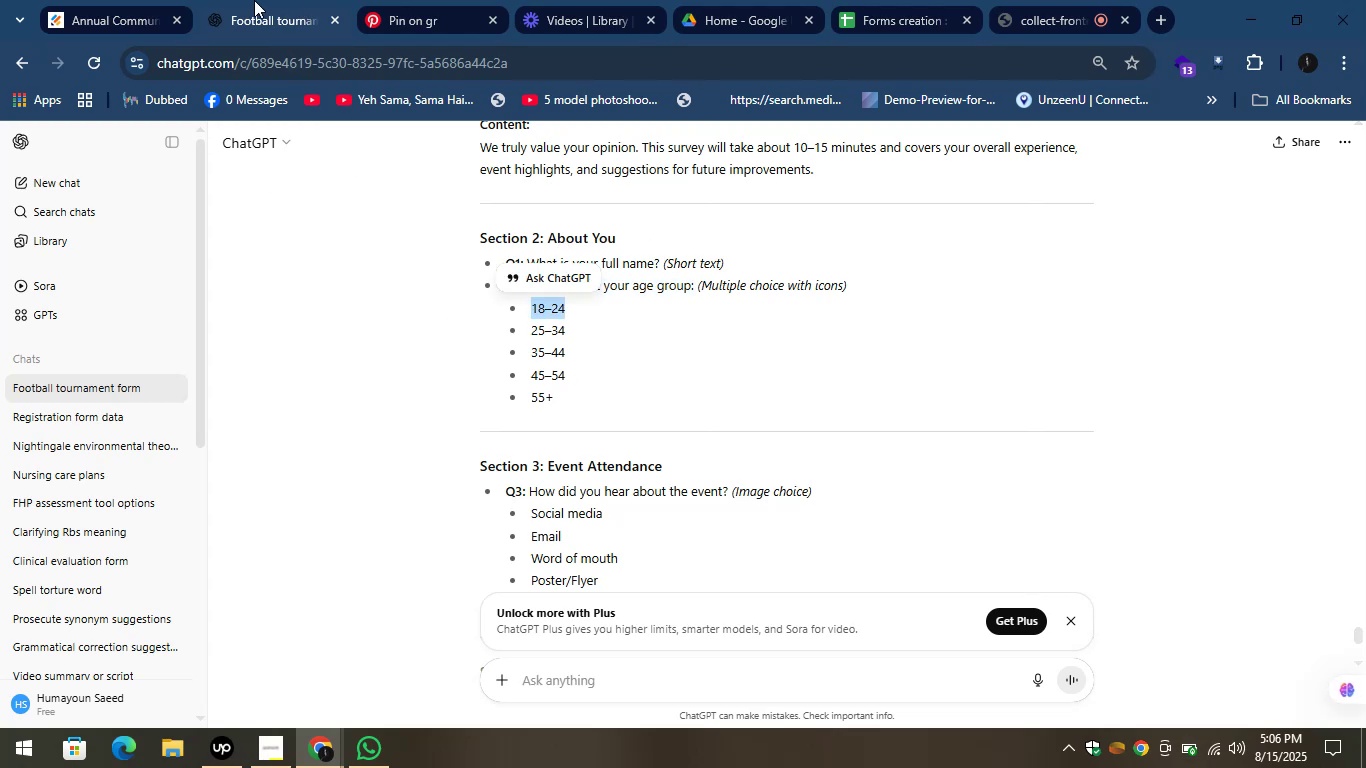 
left_click([254, 0])
 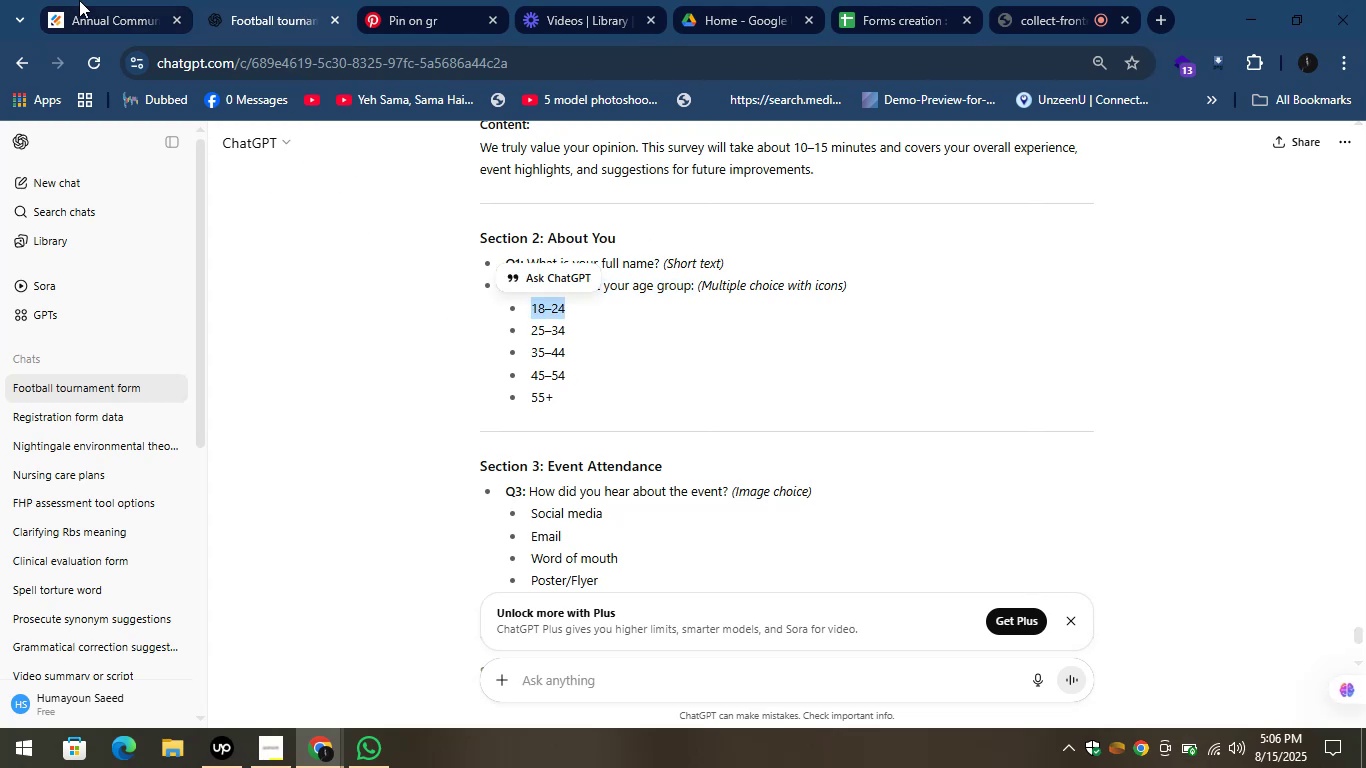 
left_click([76, 0])
 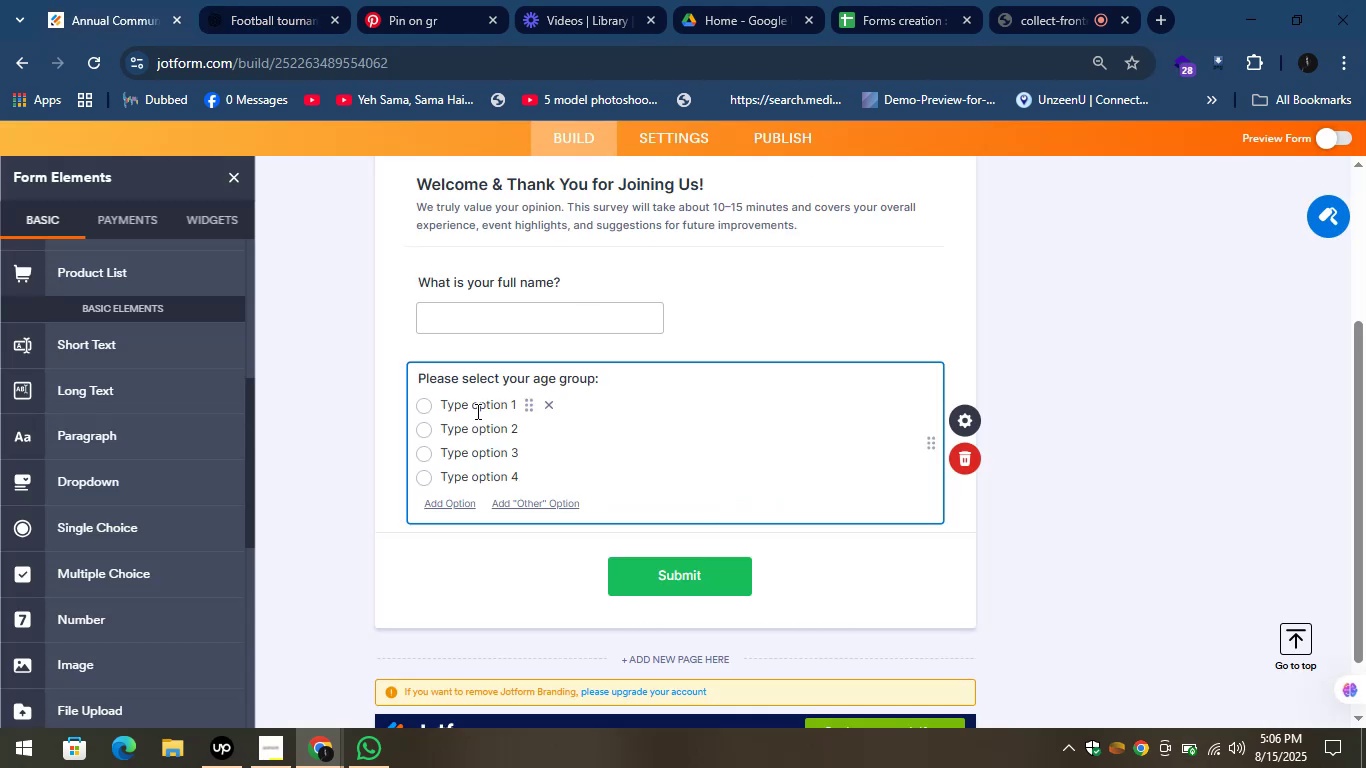 
left_click([476, 411])
 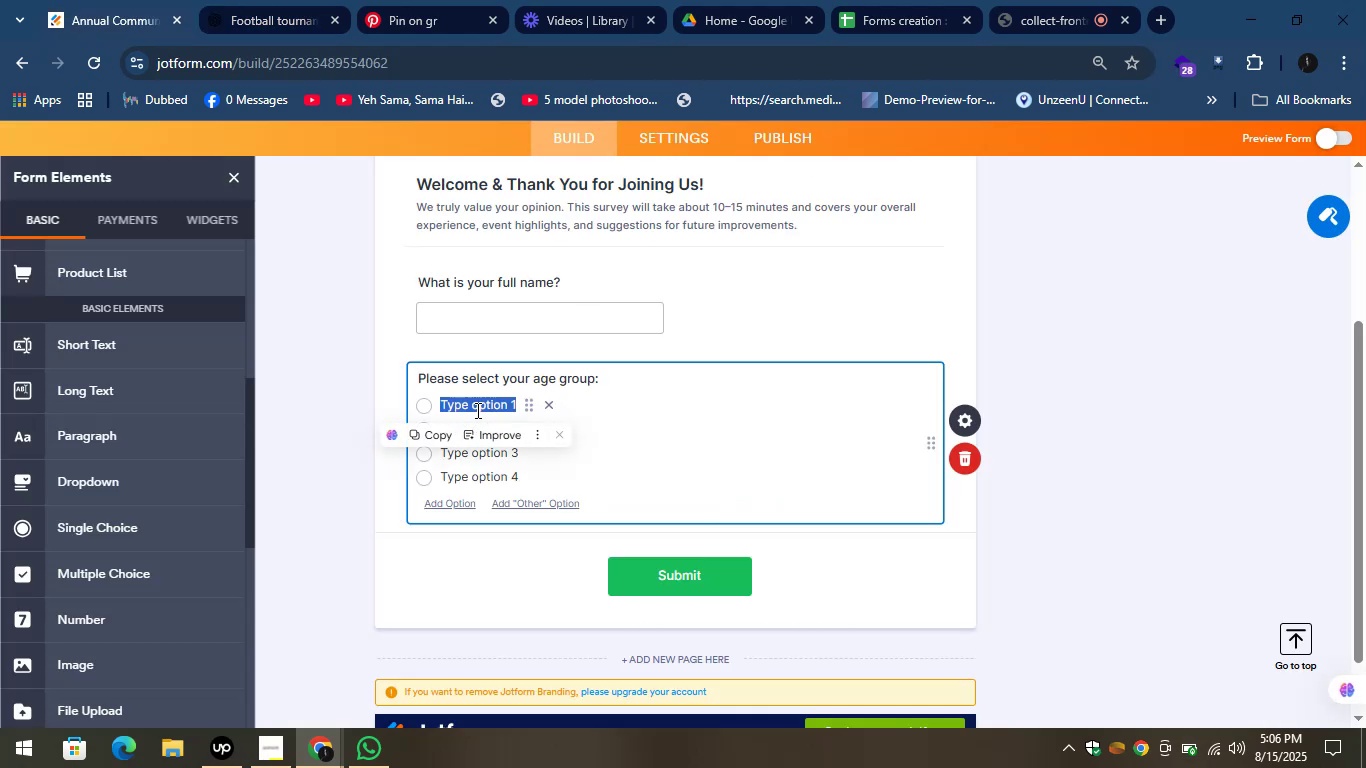 
key(Control+V)
 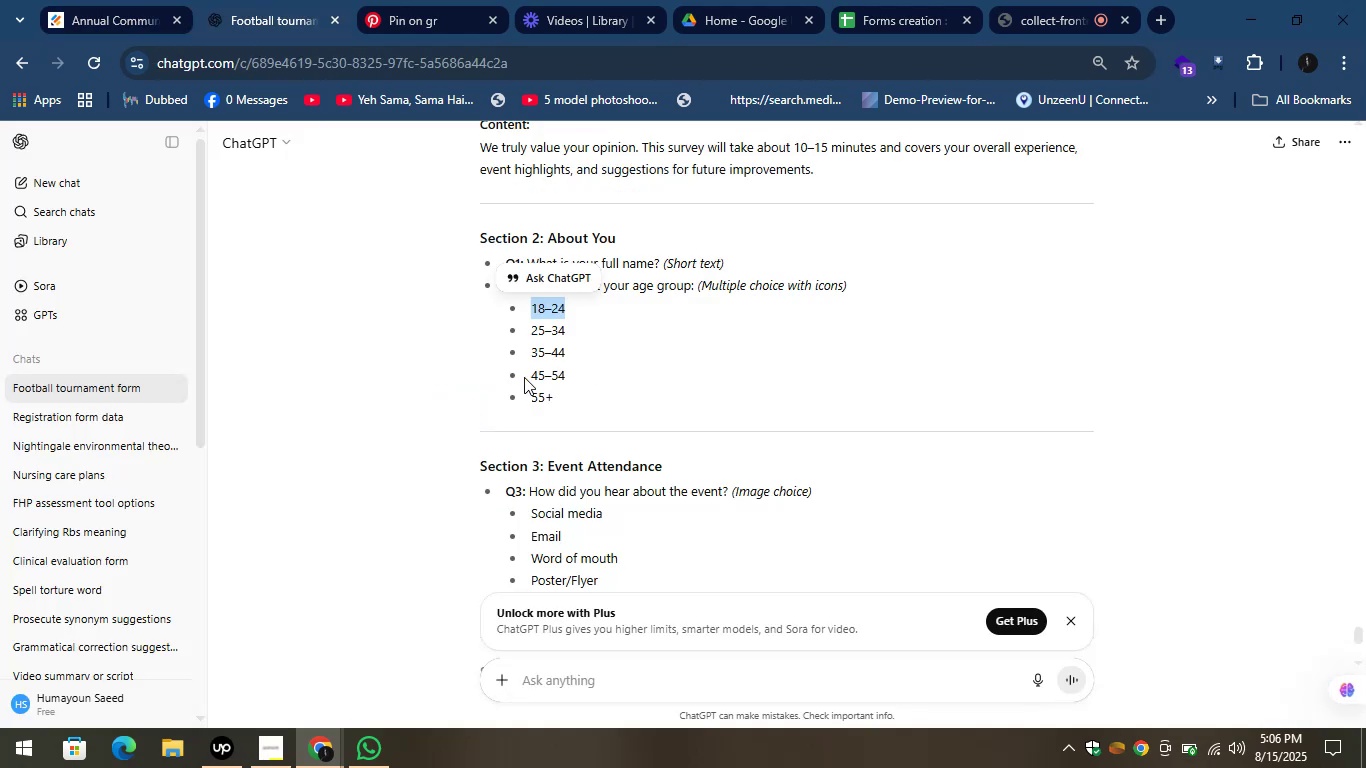 
left_click_drag(start_coordinate=[570, 324], to_coordinate=[535, 327])
 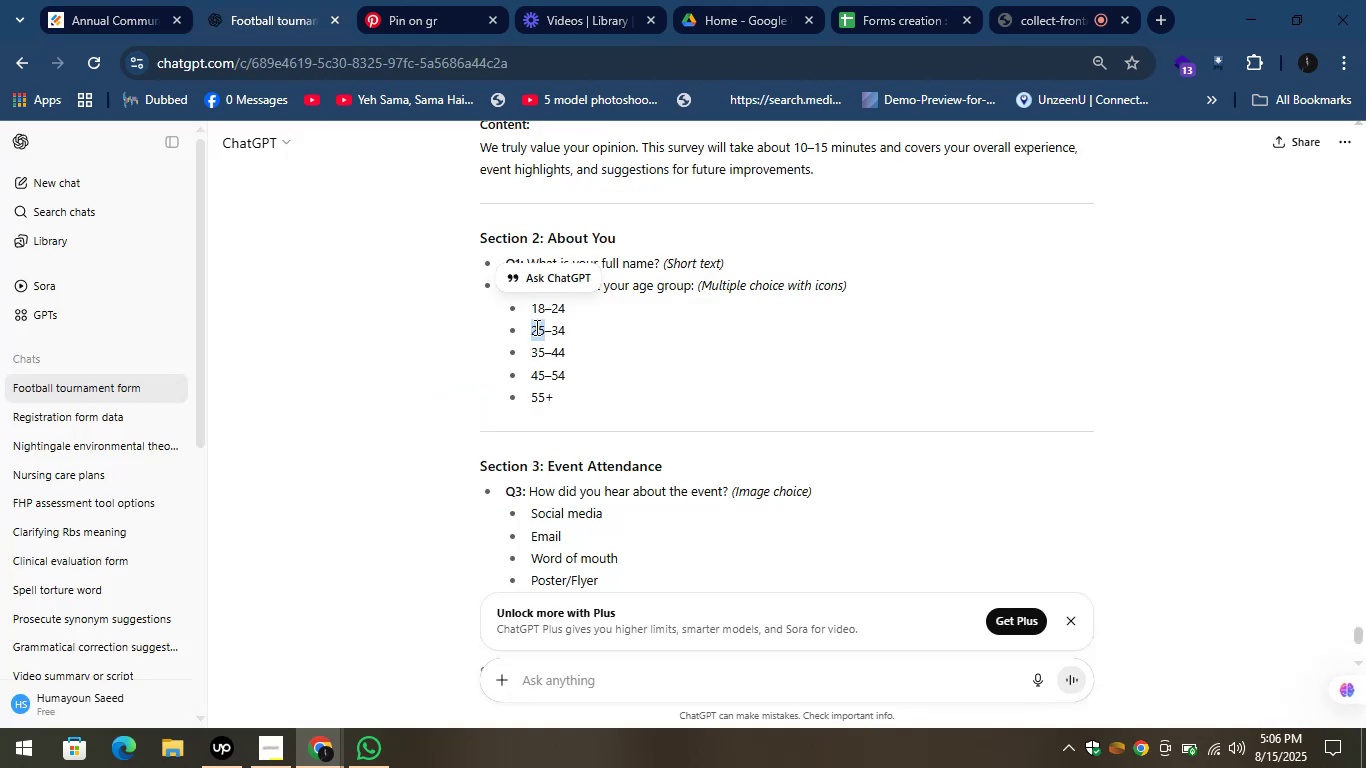 
double_click([535, 327])
 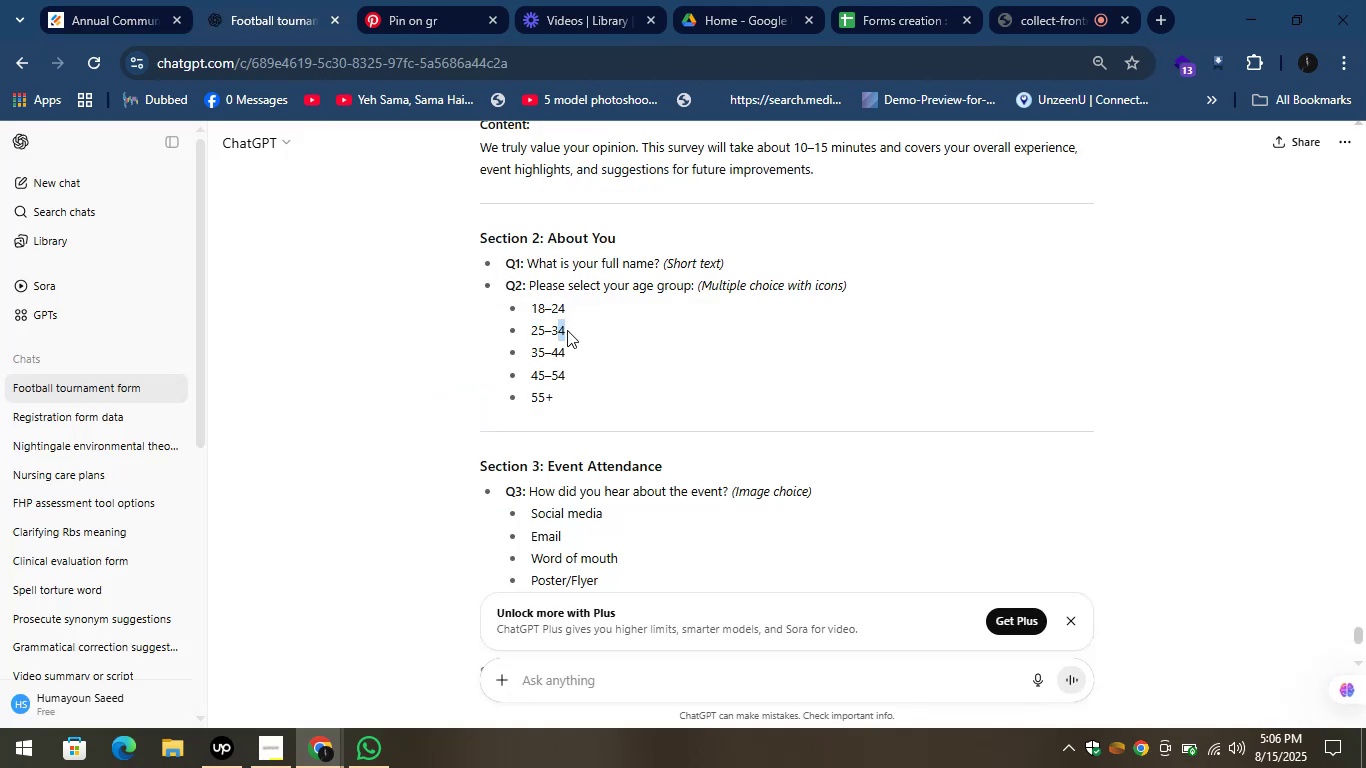 
left_click_drag(start_coordinate=[567, 330], to_coordinate=[547, 323])
 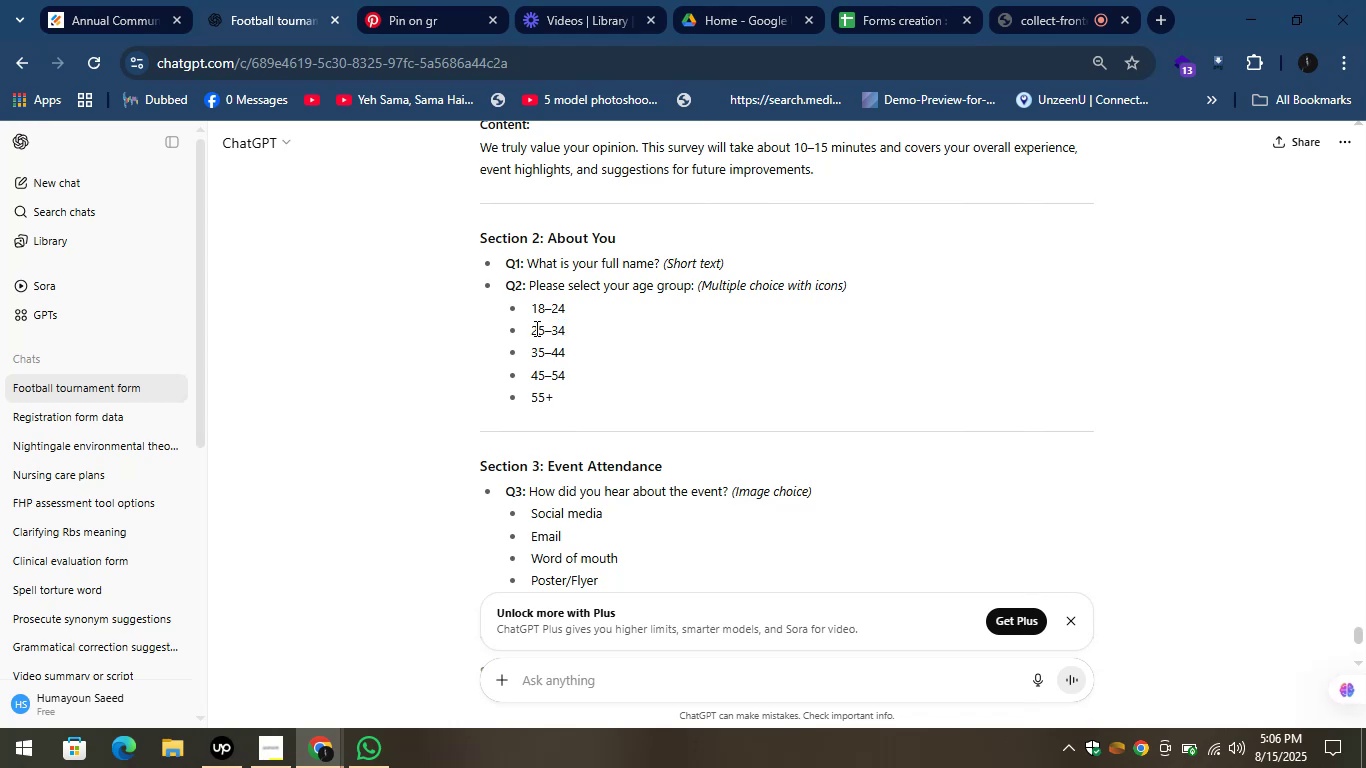 
left_click([535, 328])
 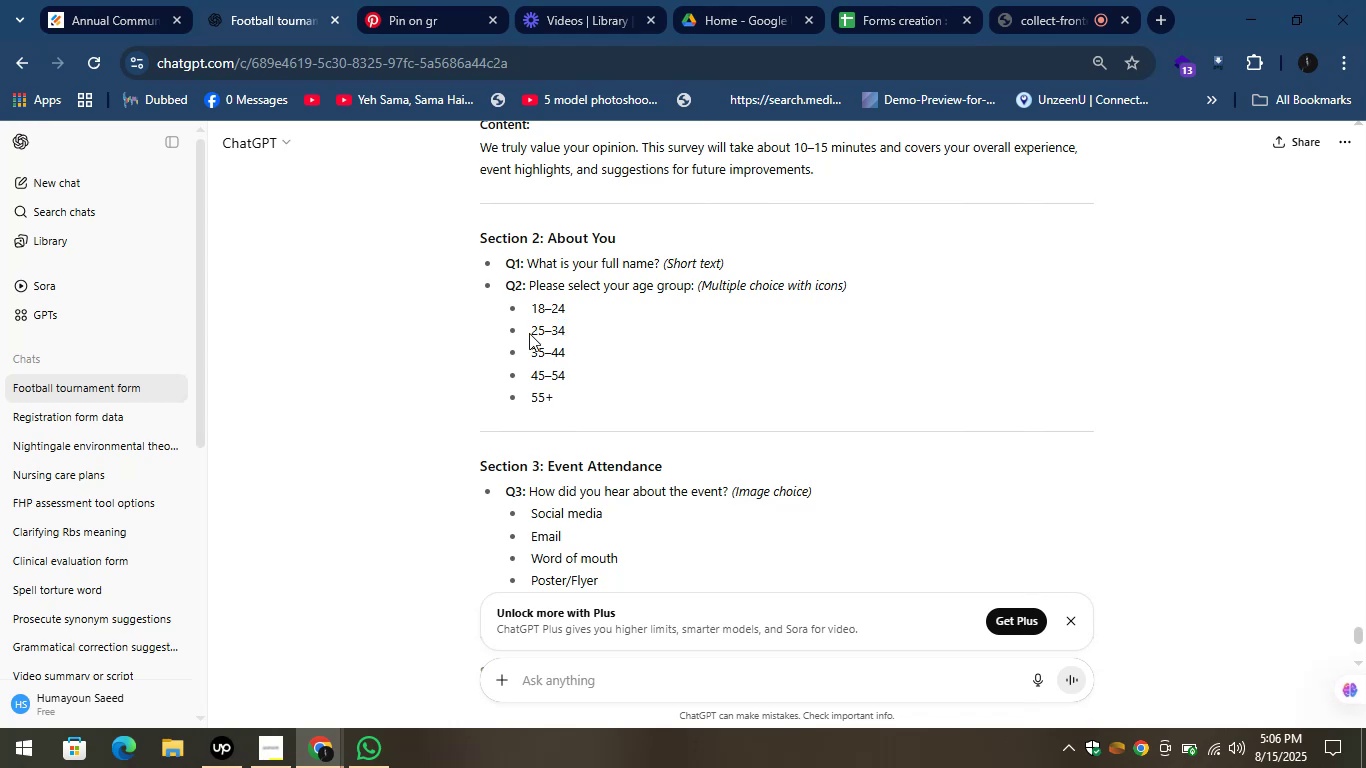 
left_click_drag(start_coordinate=[529, 333], to_coordinate=[564, 334])
 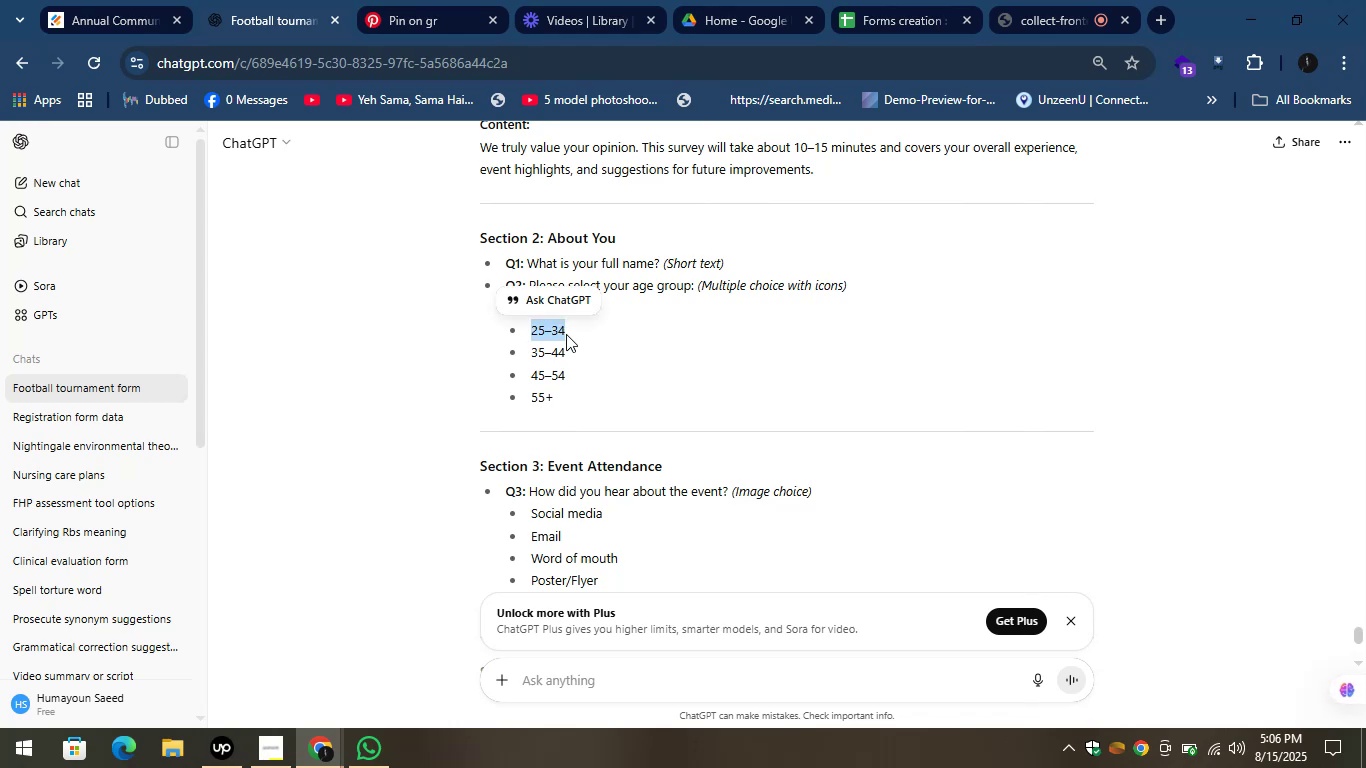 
key(Control+C)
 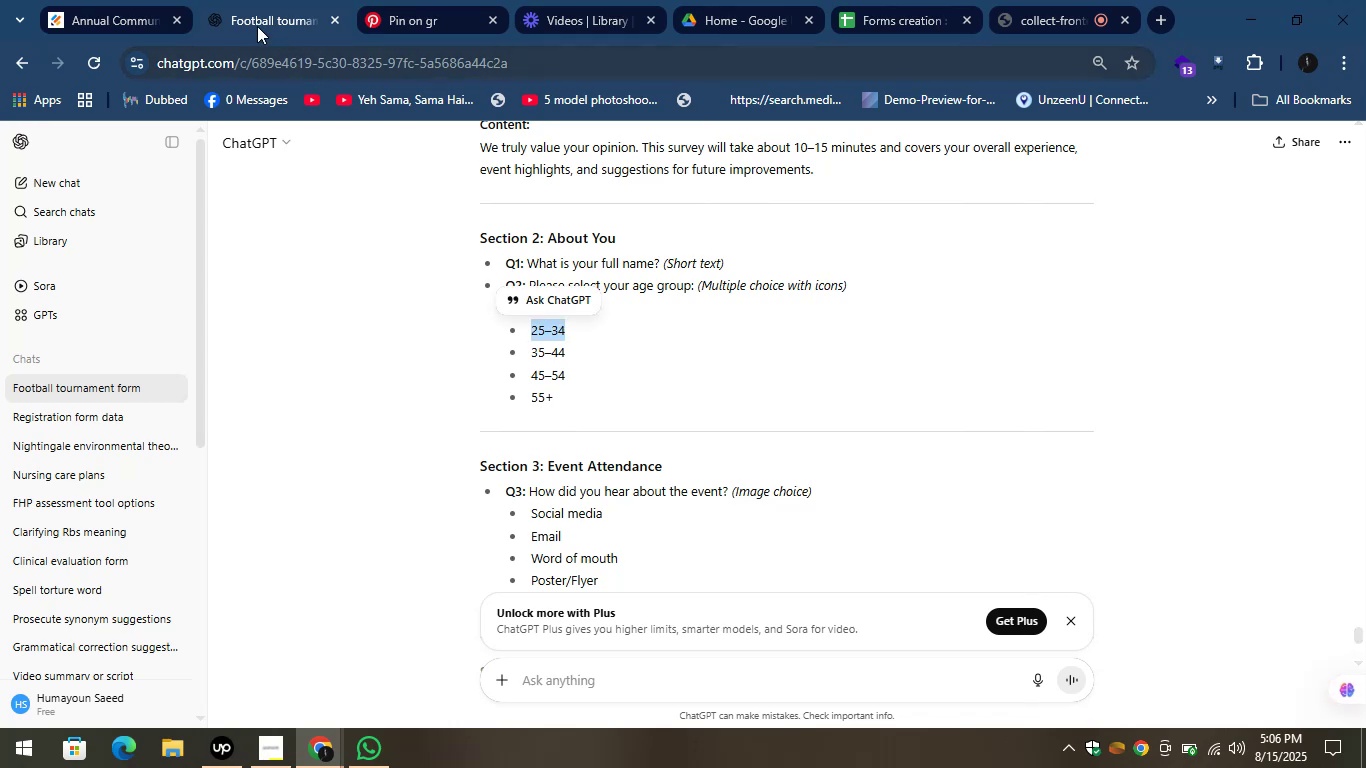 
left_click([251, 21])
 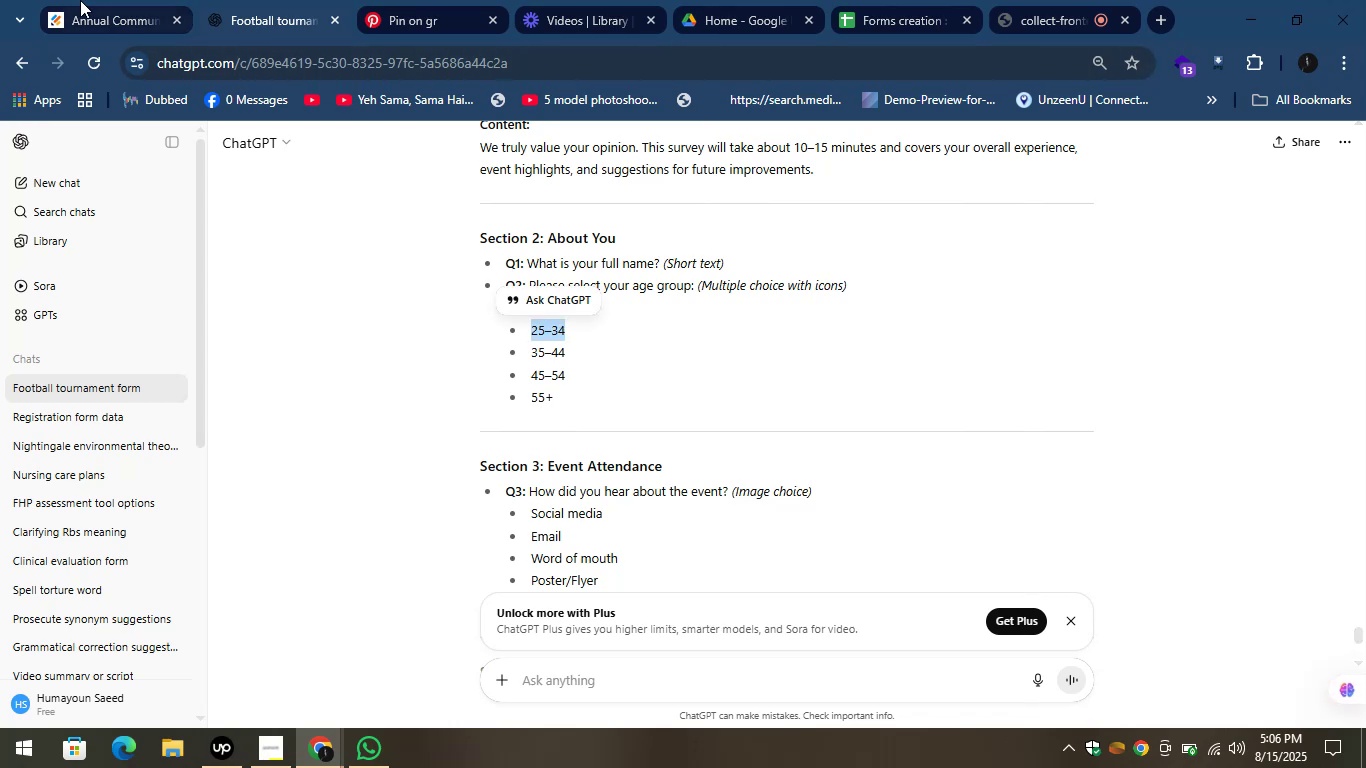 
left_click([80, 0])
 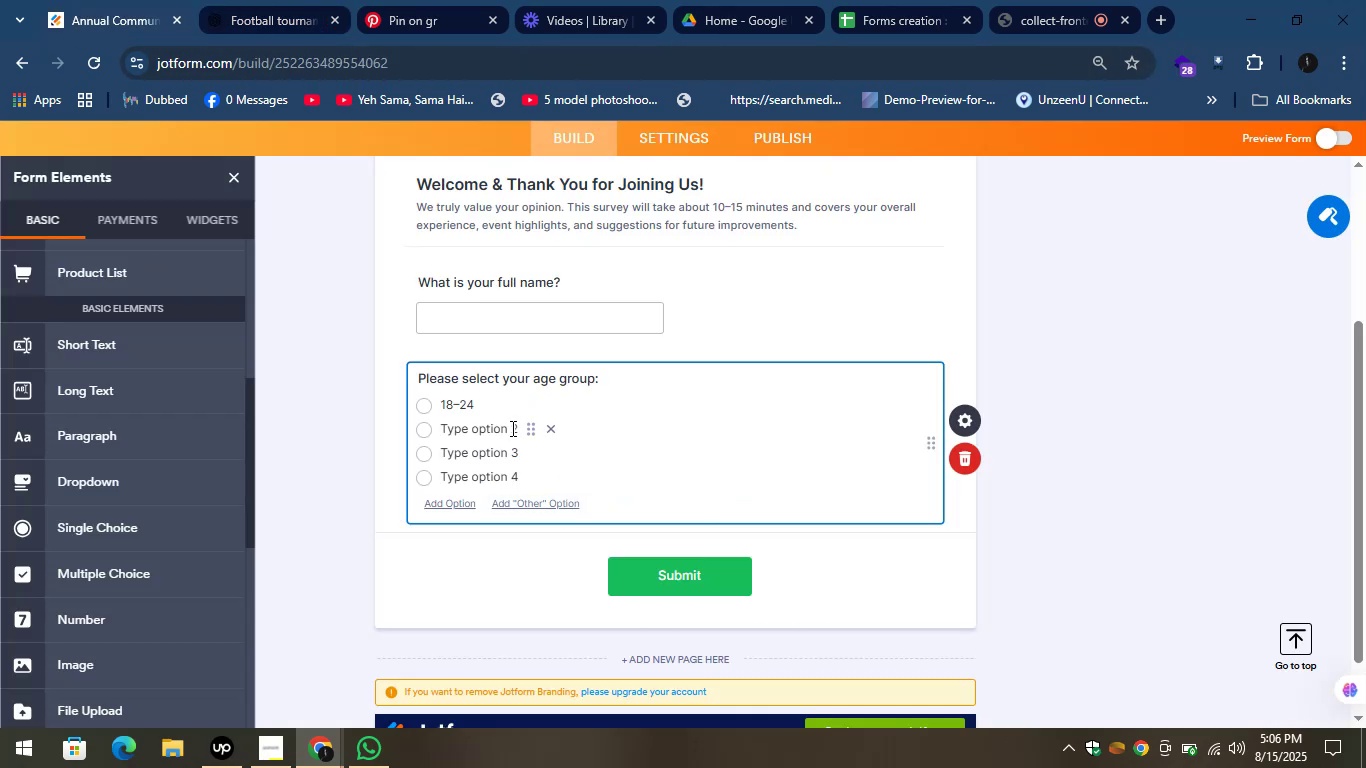 
left_click([510, 429])
 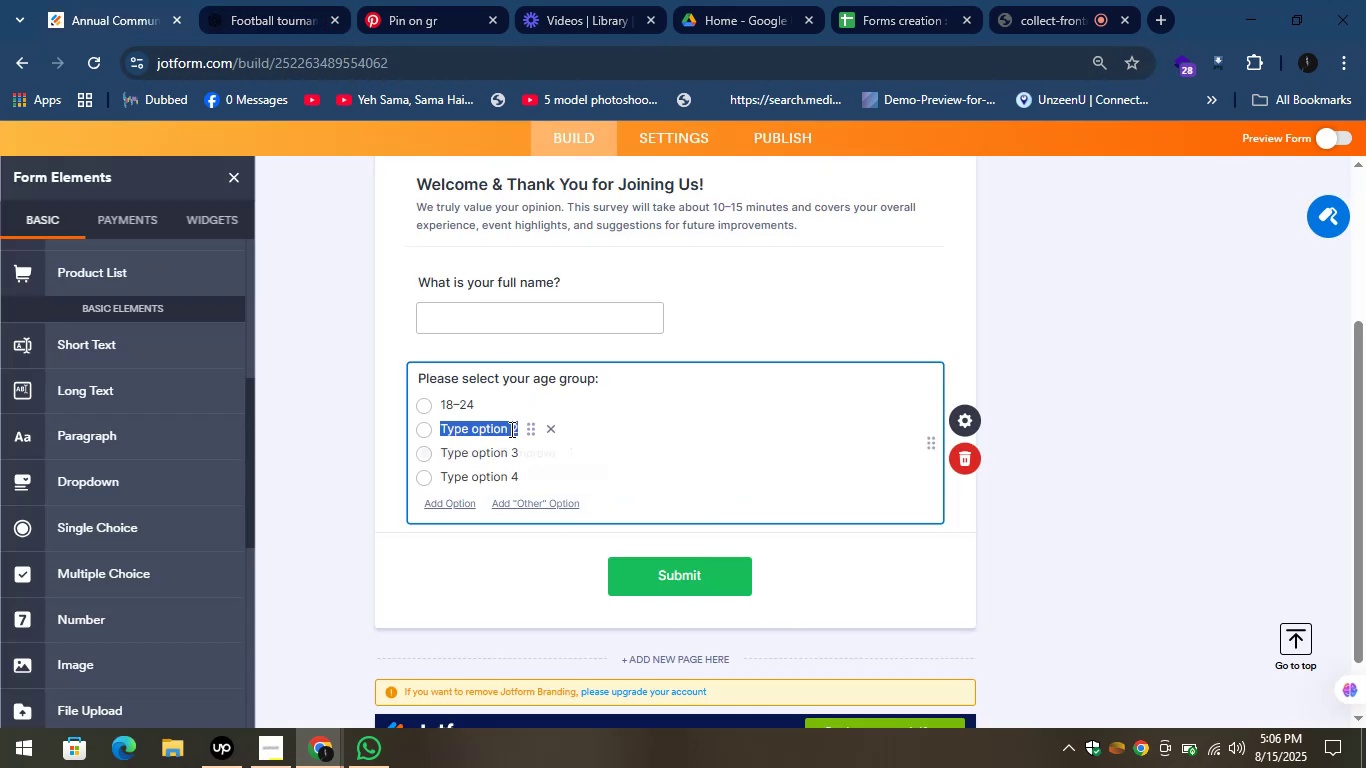 
hold_key(key=ControlLeft, duration=0.59)
 